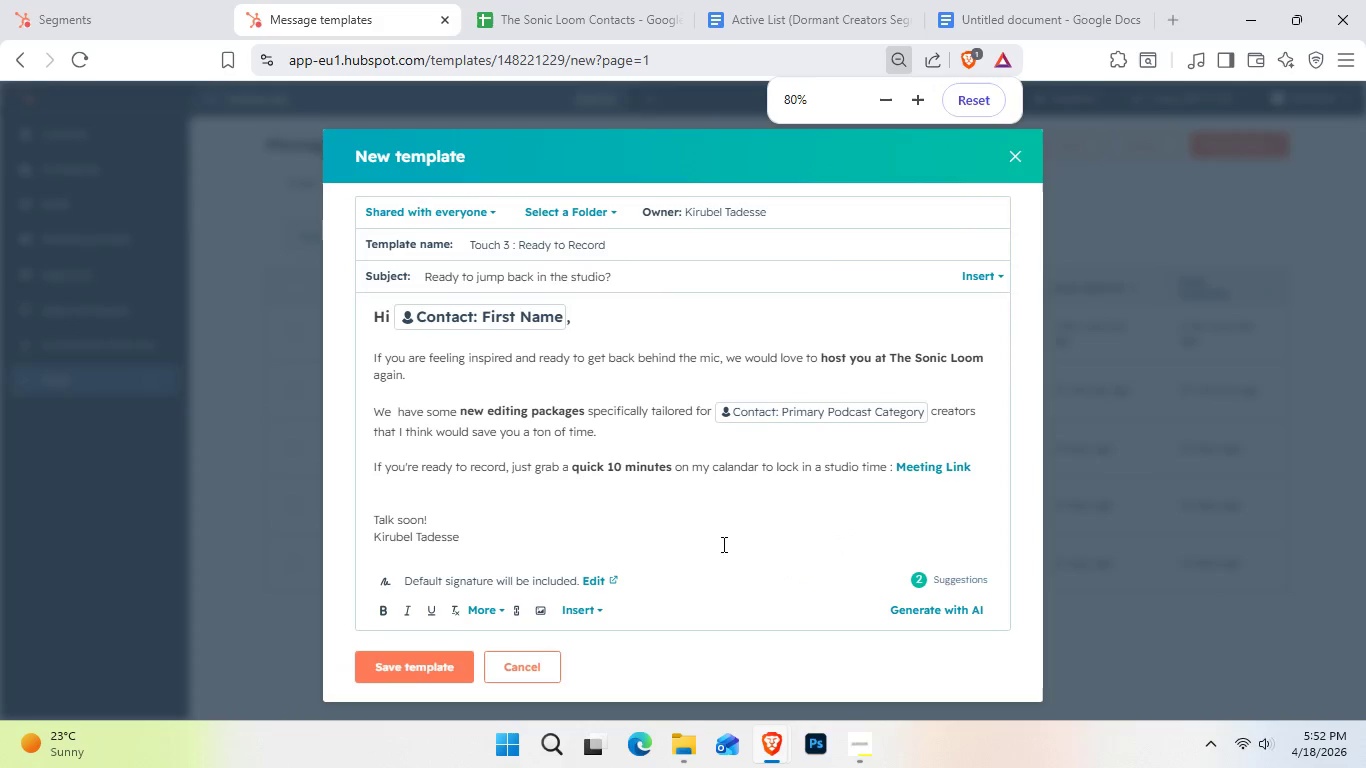 
key(Control+Shift+S)
 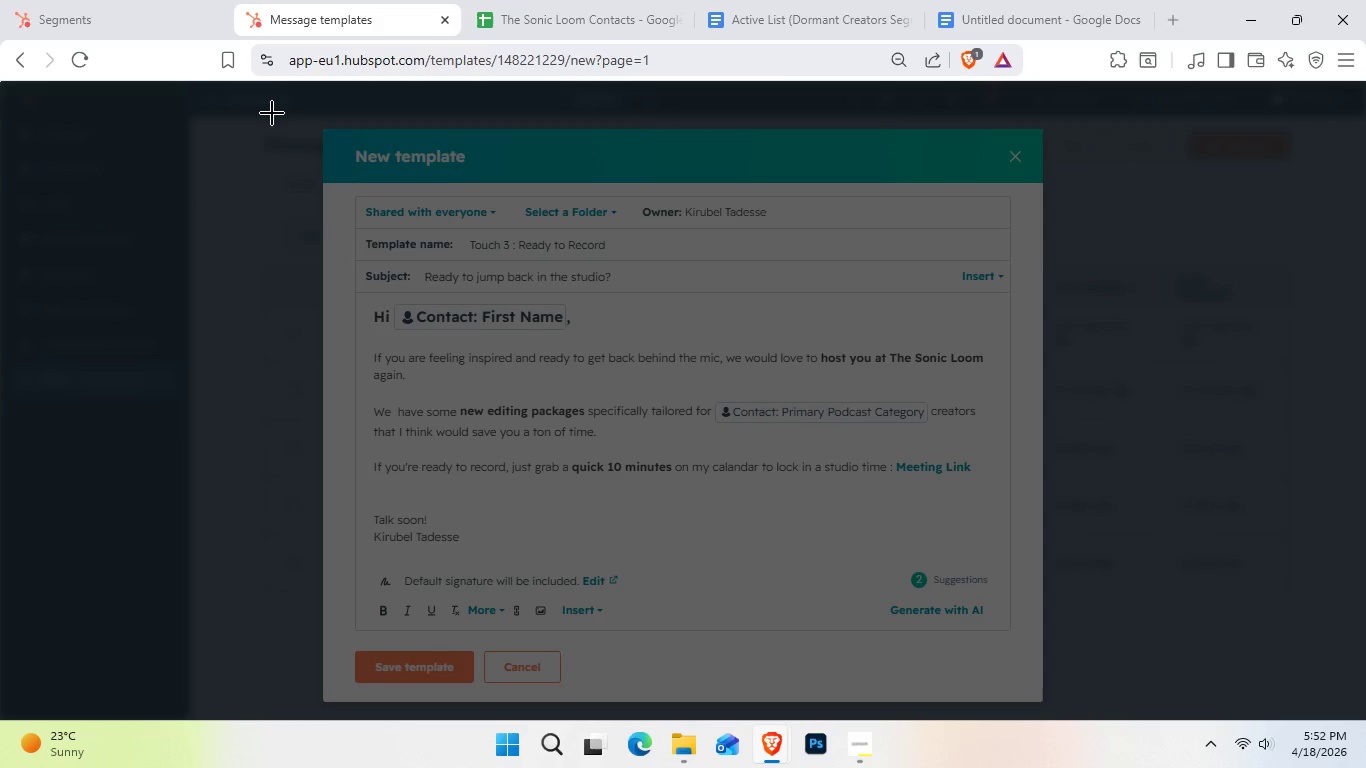 
left_click_drag(start_coordinate=[273, 105], to_coordinate=[1083, 715])
 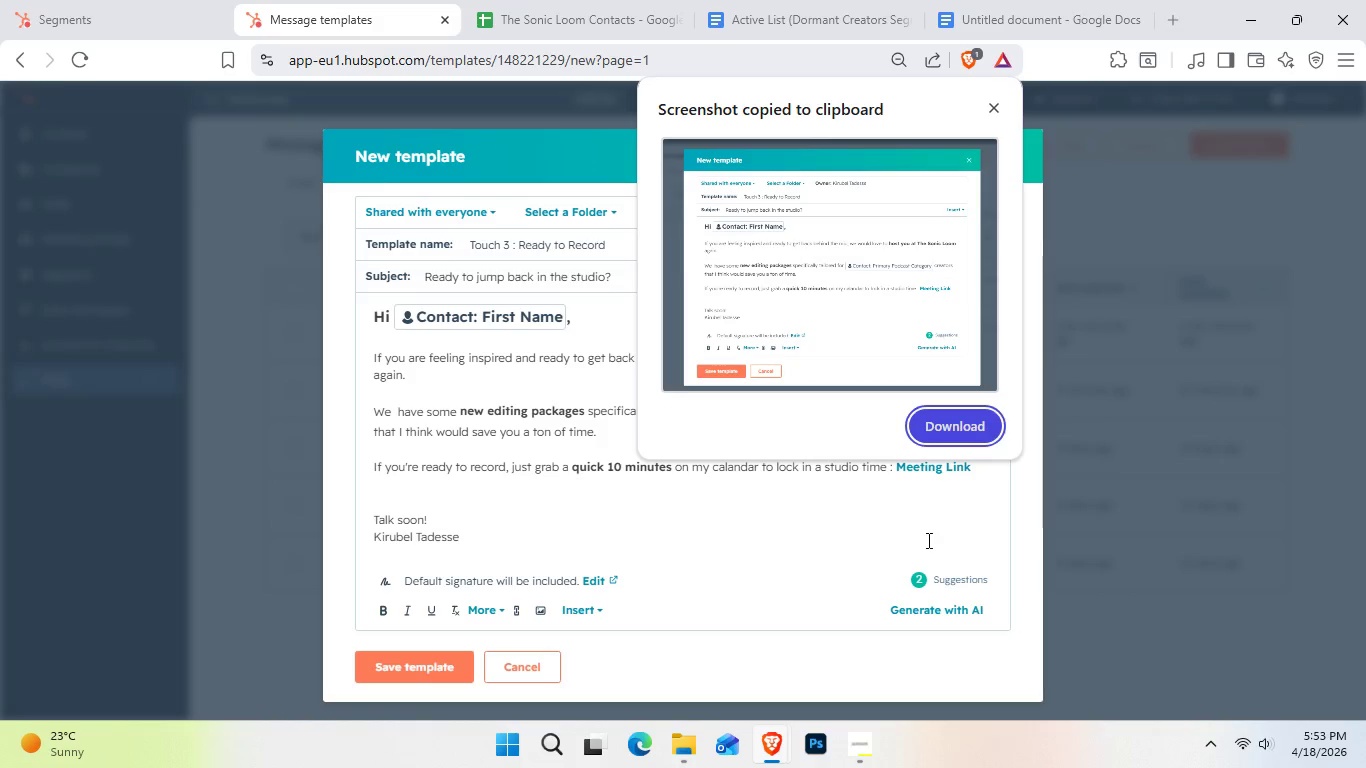 
key(Control+C)
 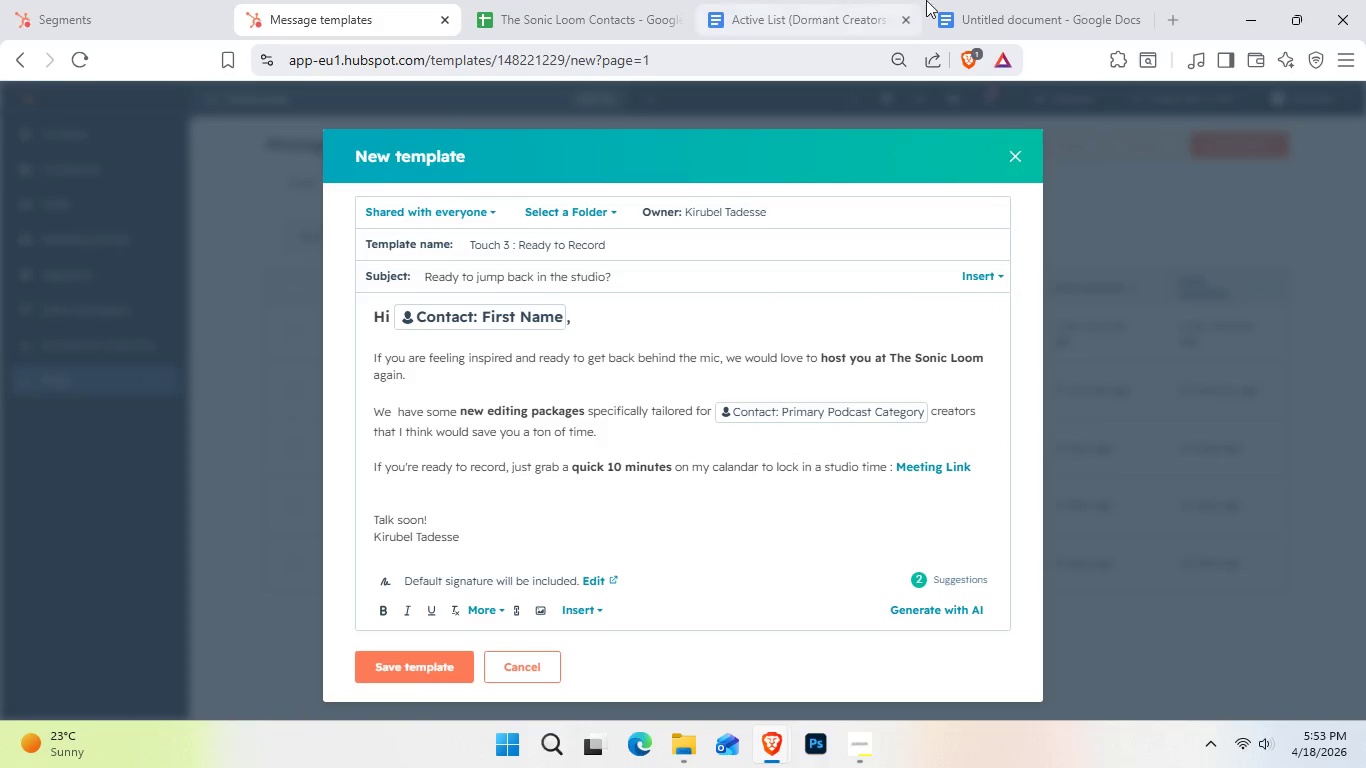 
left_click([1011, 0])
 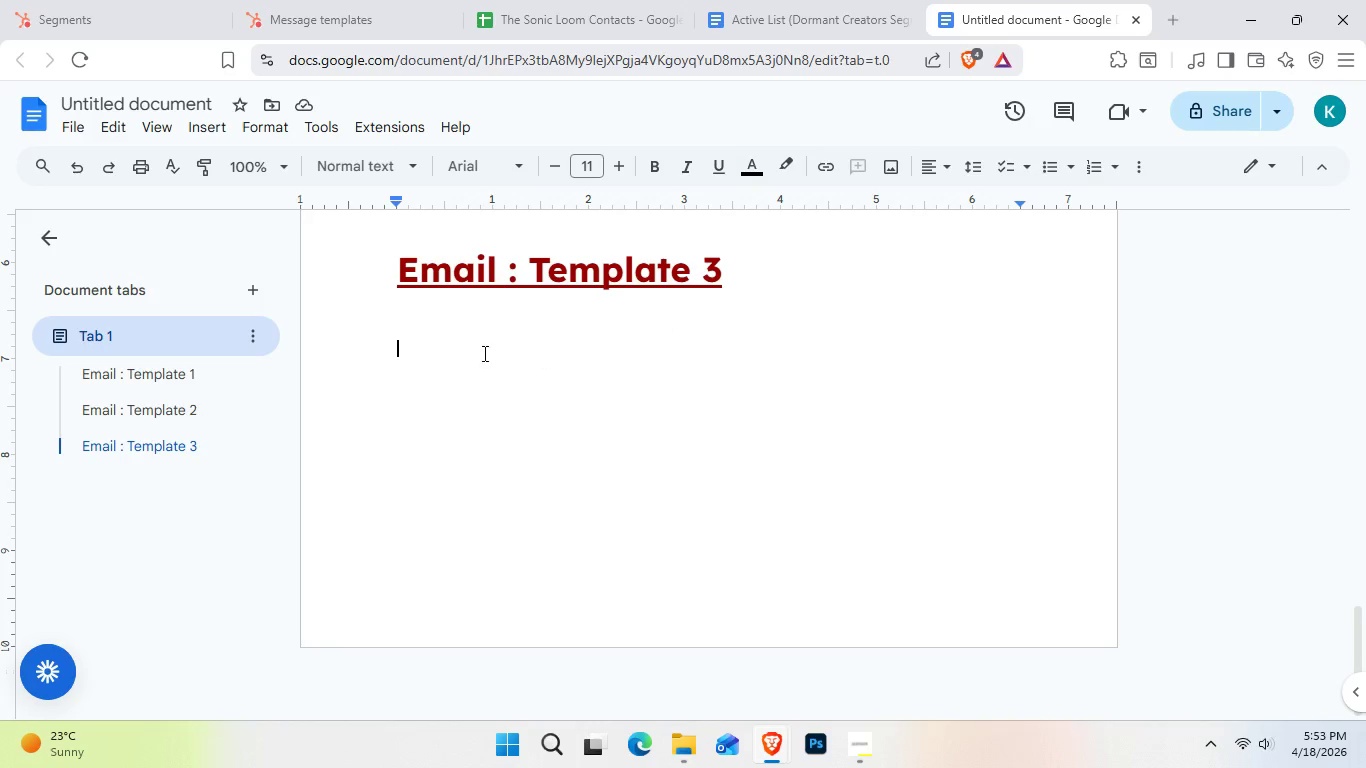 
left_click([476, 353])
 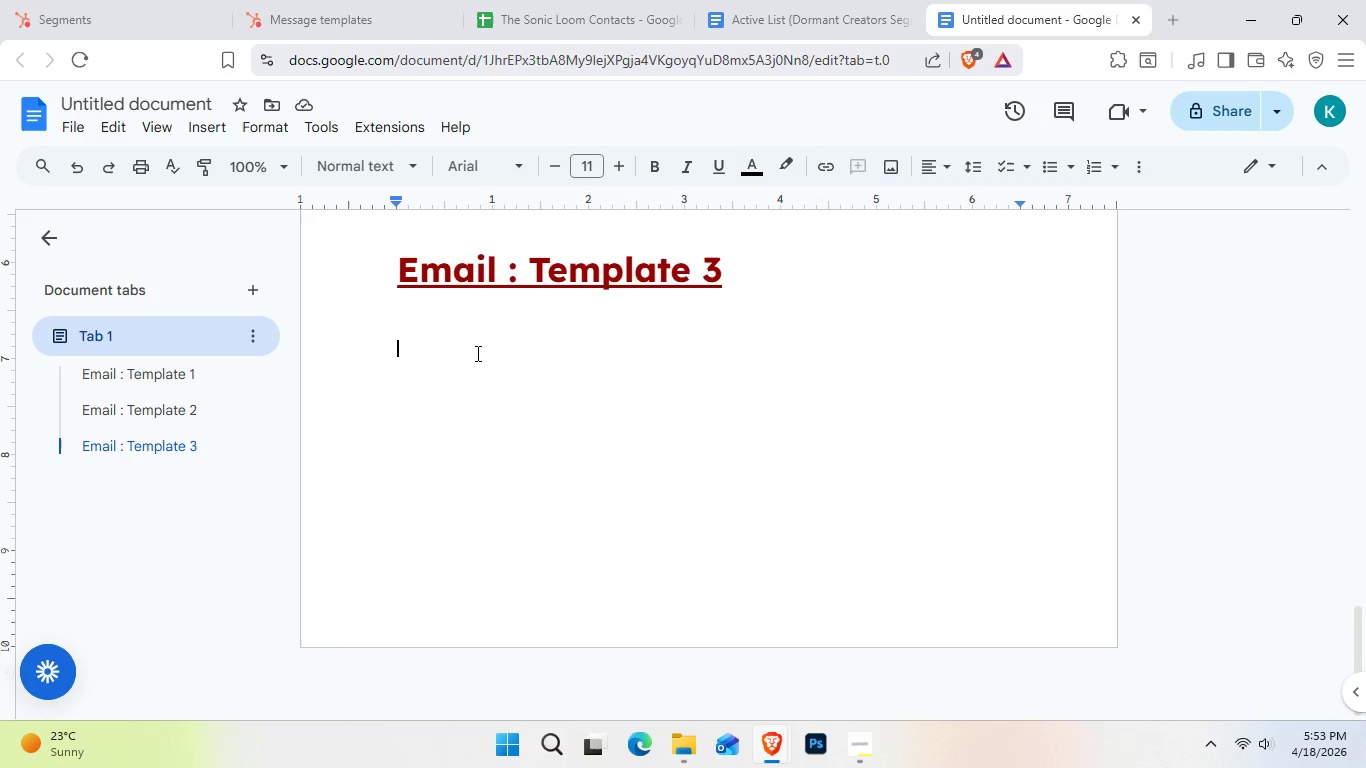 
key(Control+V)
 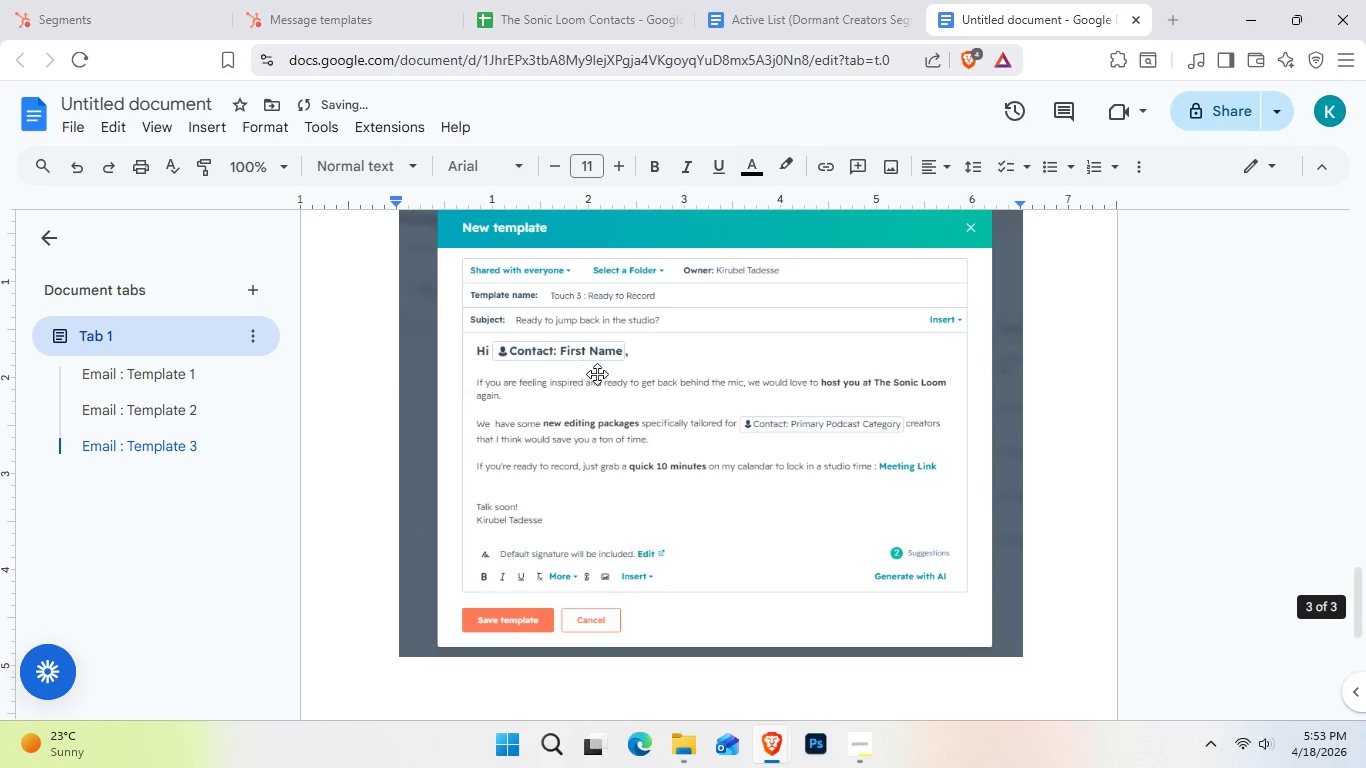 
scroll: coordinate [567, 373], scroll_direction: up, amount: 8.0
 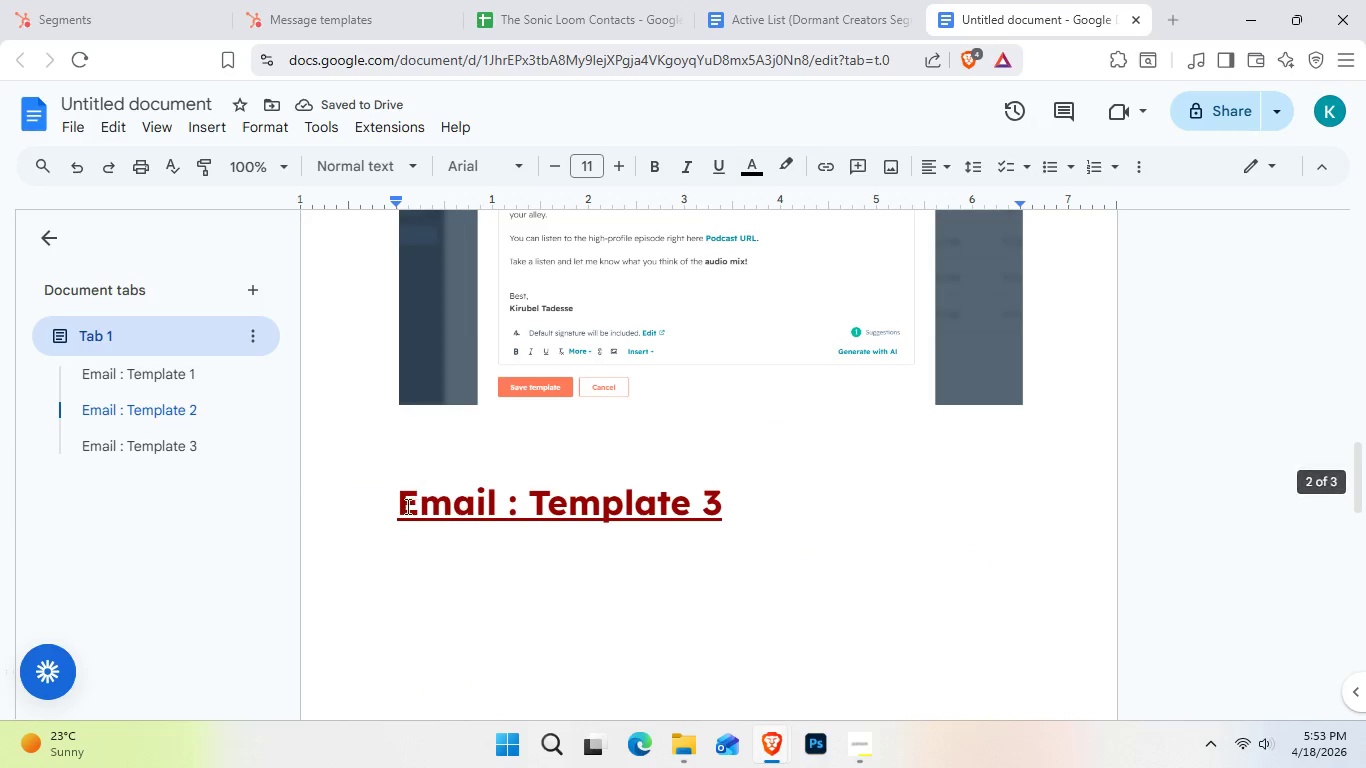 
left_click([403, 513])
 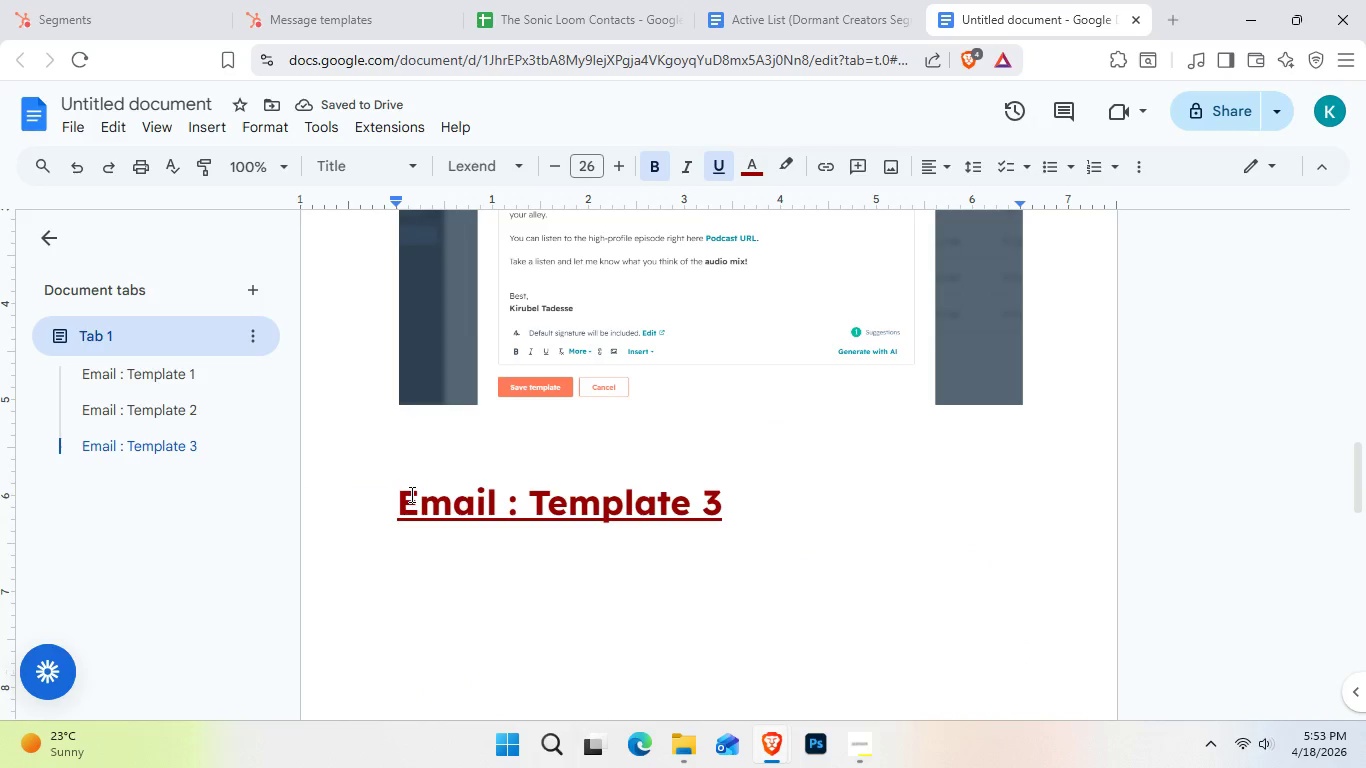 
key(Enter)
 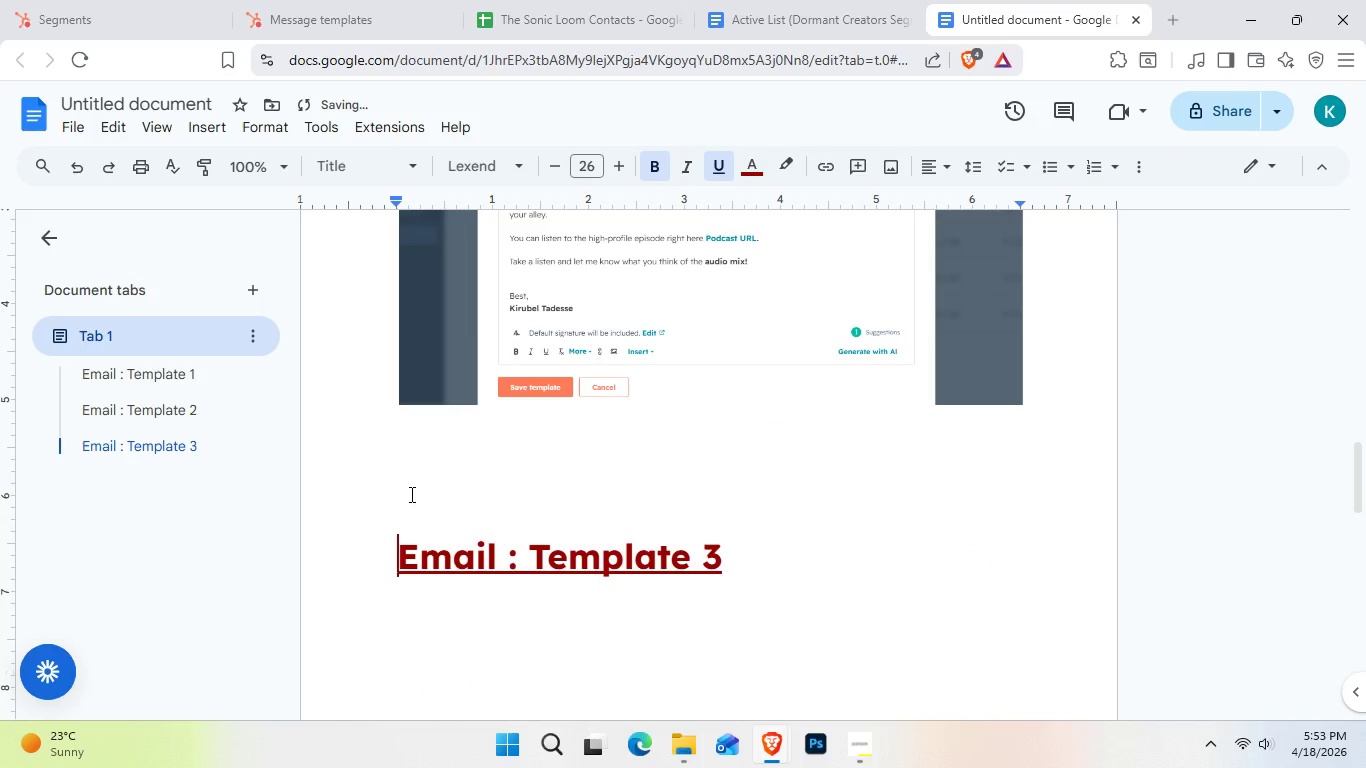 
key(Enter)
 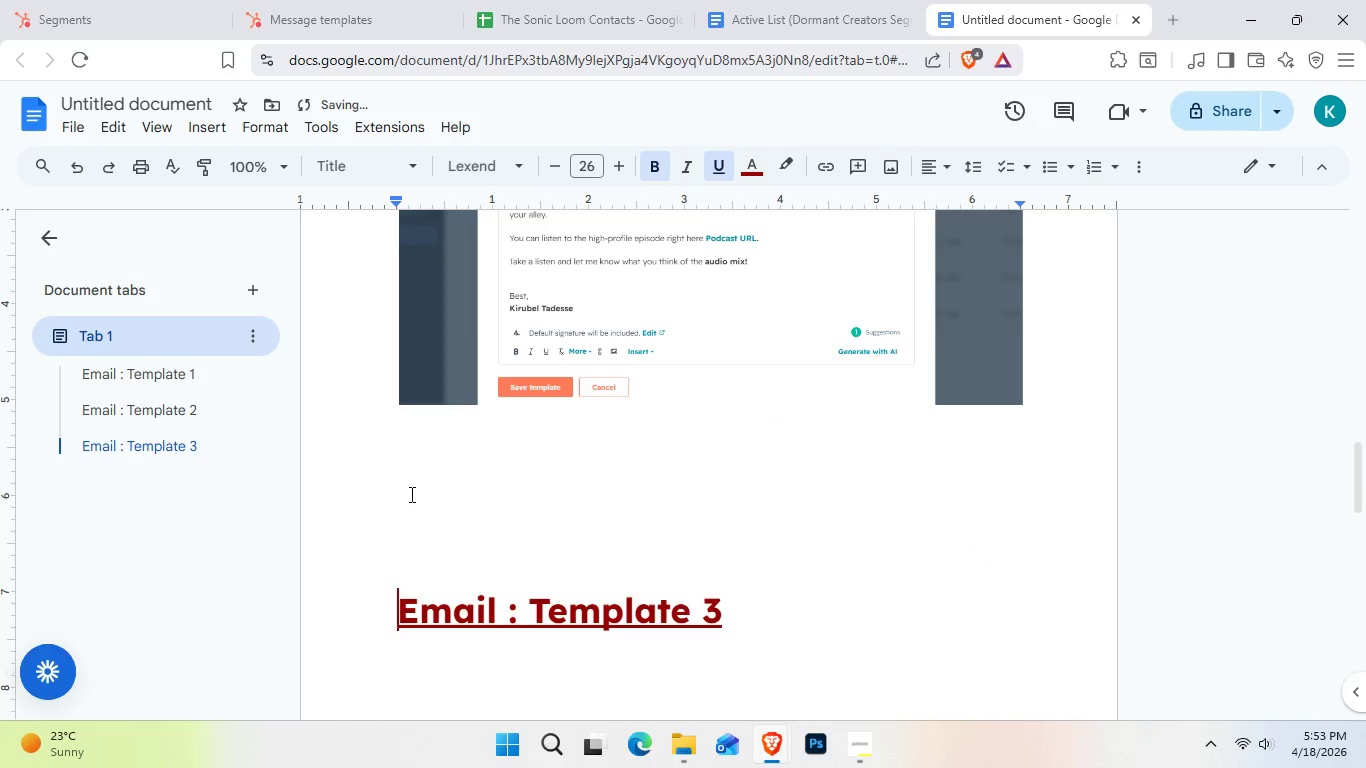 
key(Enter)
 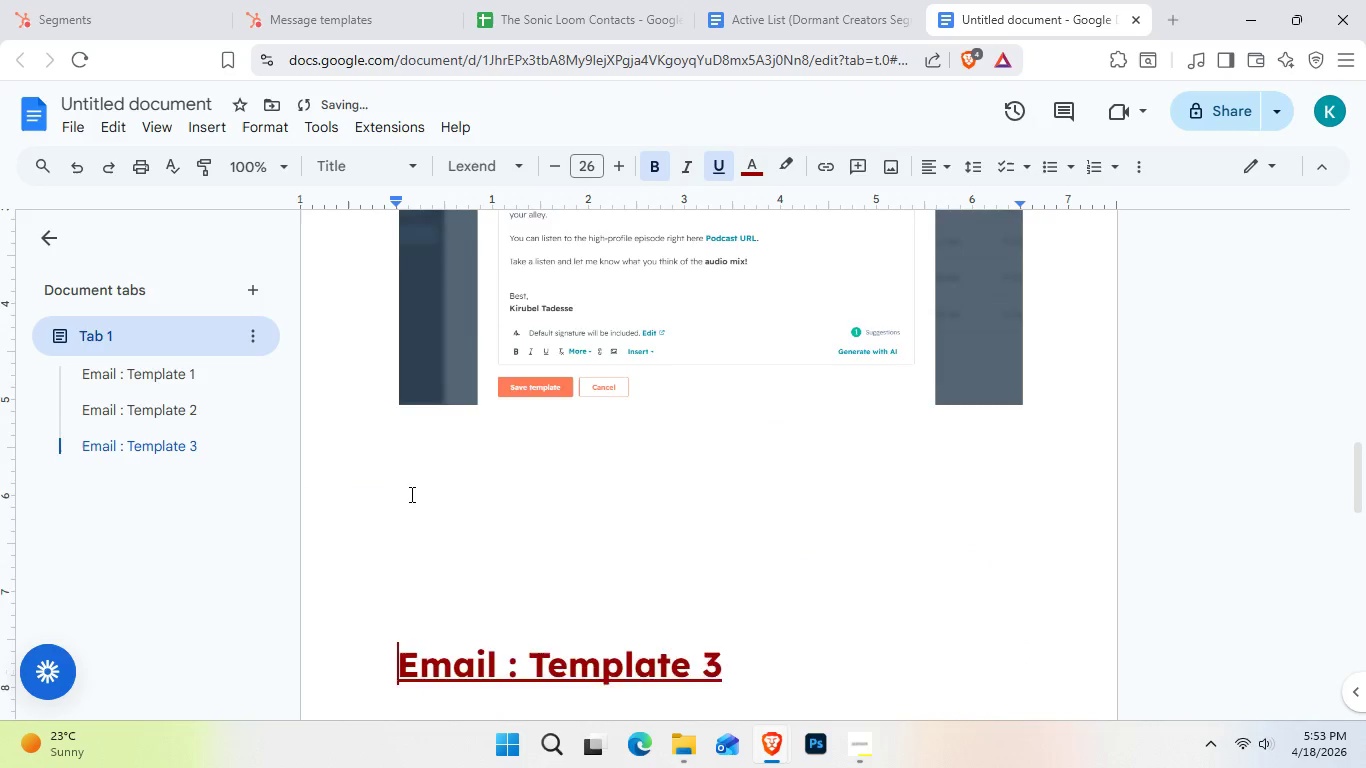 
key(Enter)
 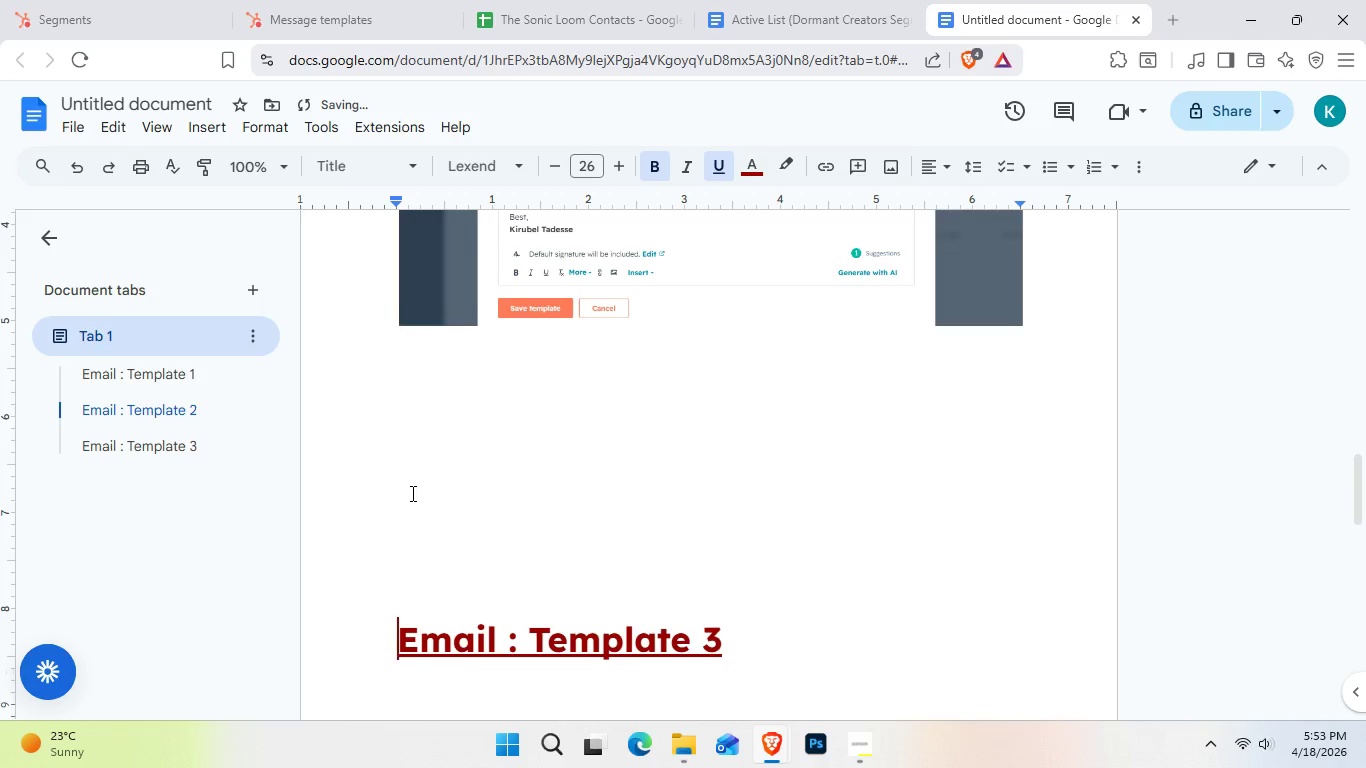 
scroll: coordinate [411, 487], scroll_direction: down, amount: 4.0
 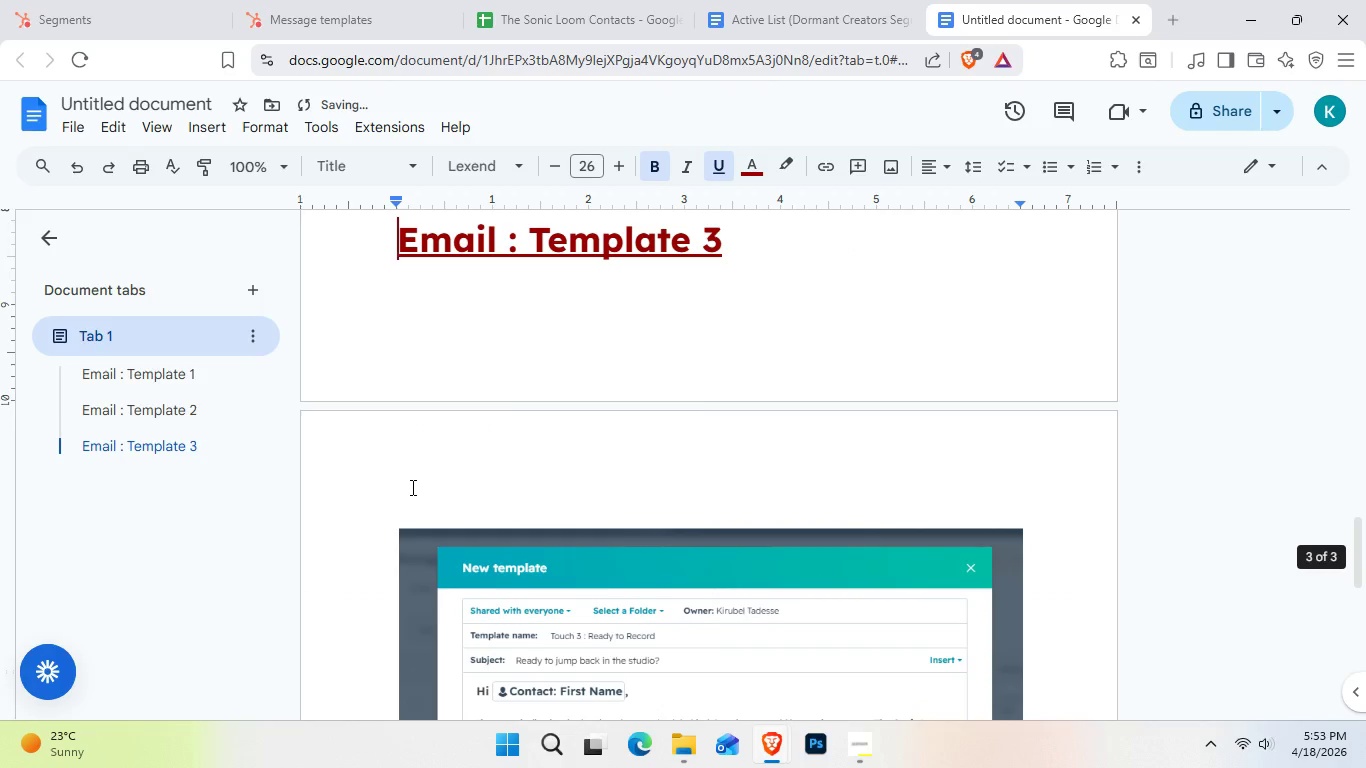 
key(Enter)
 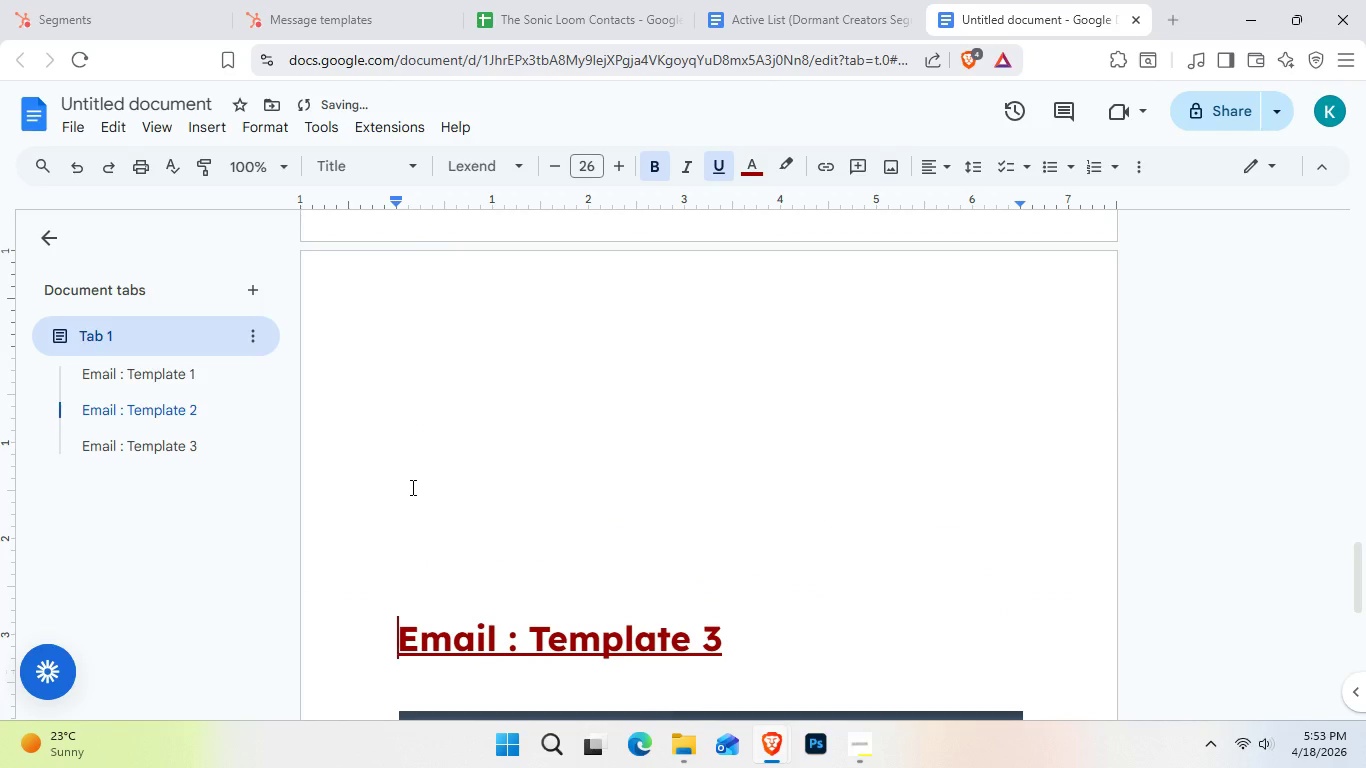 
left_click([411, 487])
 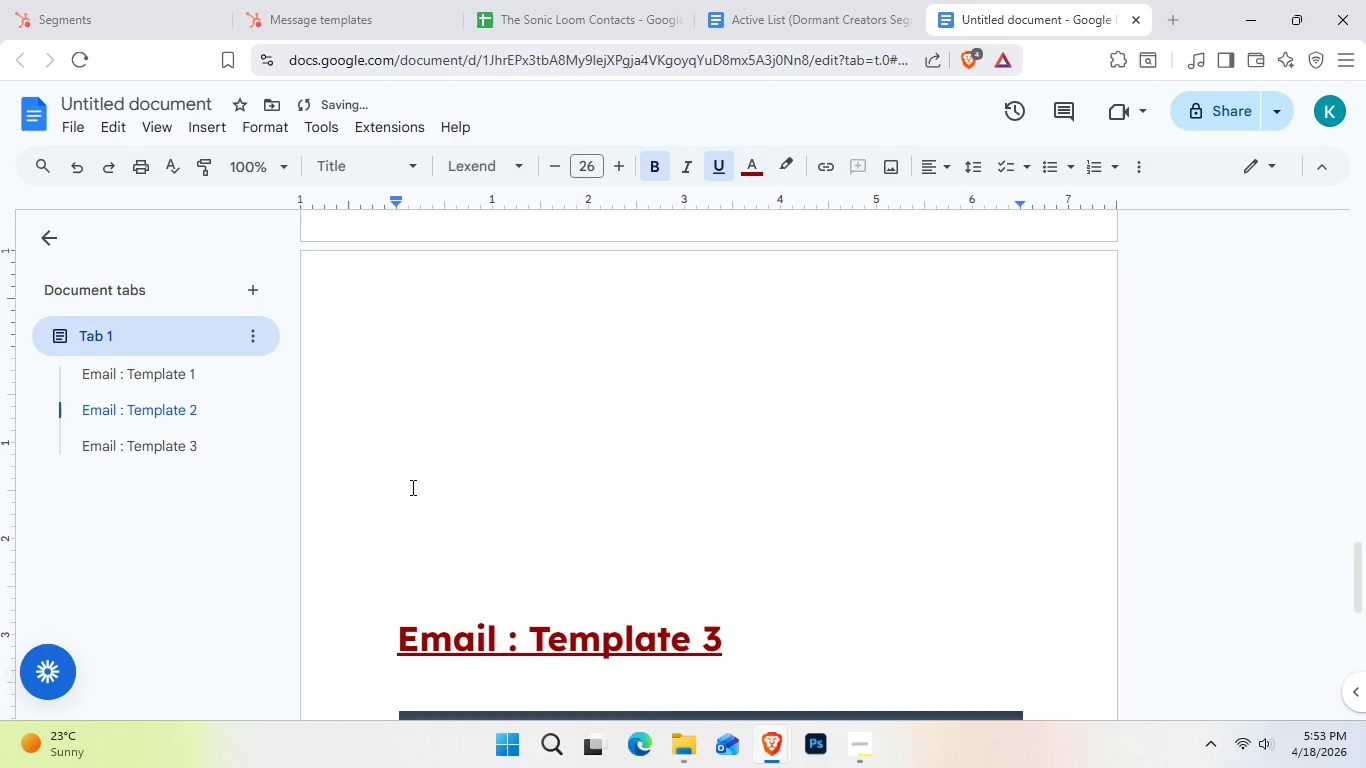 
key(ArrowDown)
 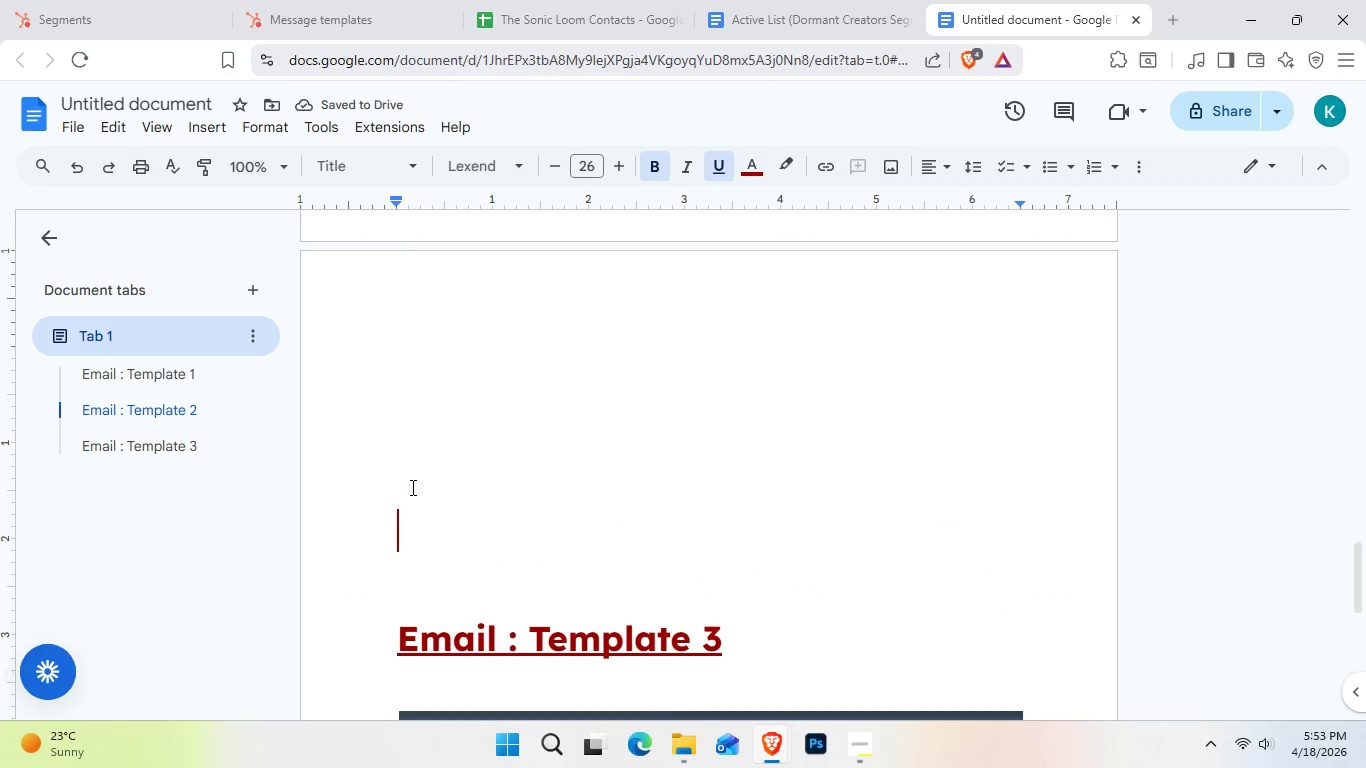 
key(ArrowDown)
 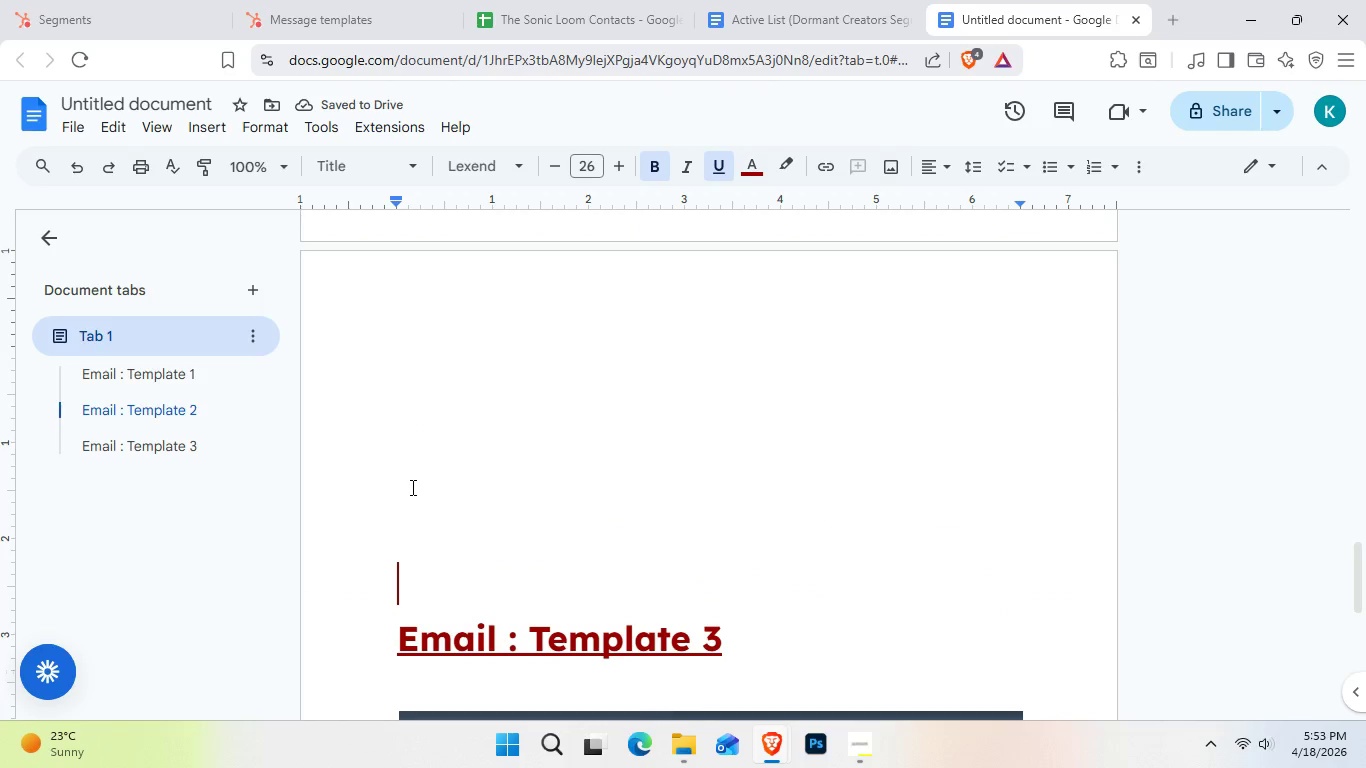 
key(Backspace)
 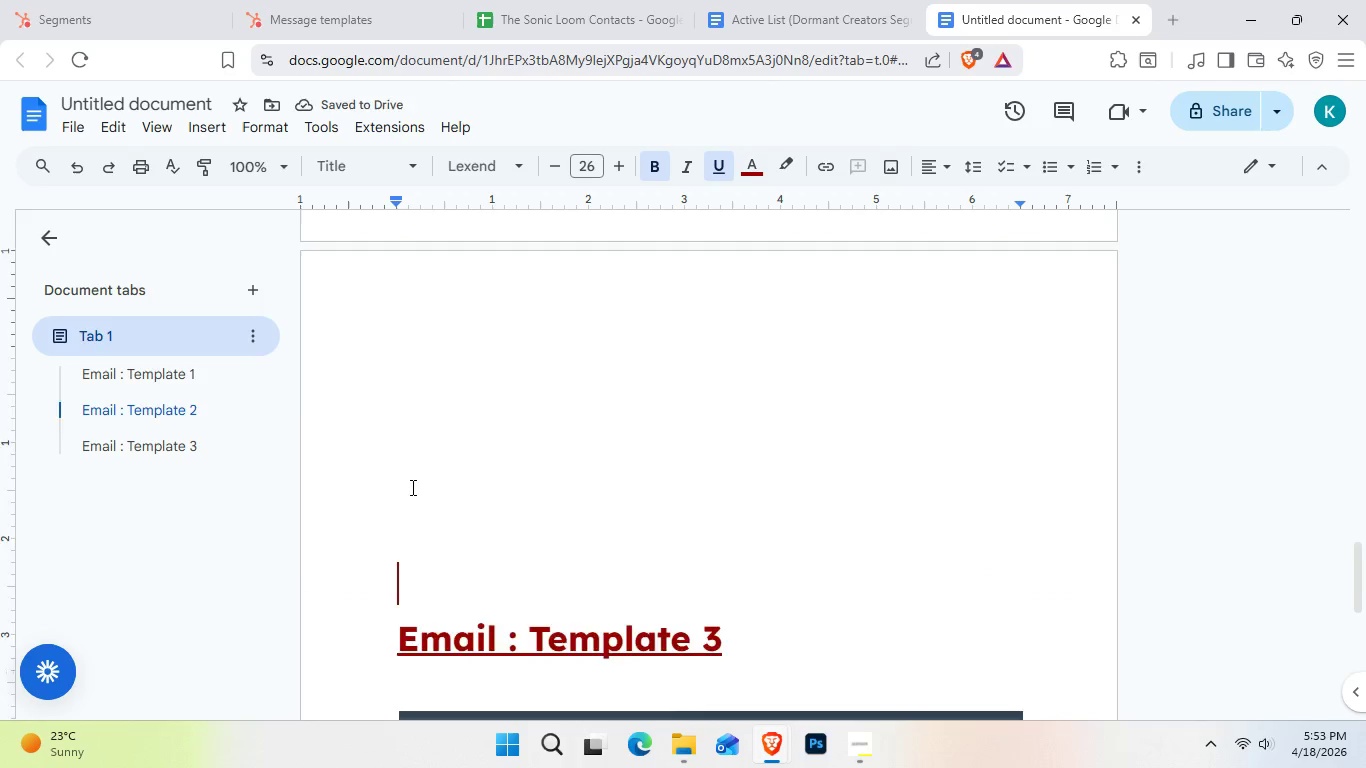 
key(Backspace)
 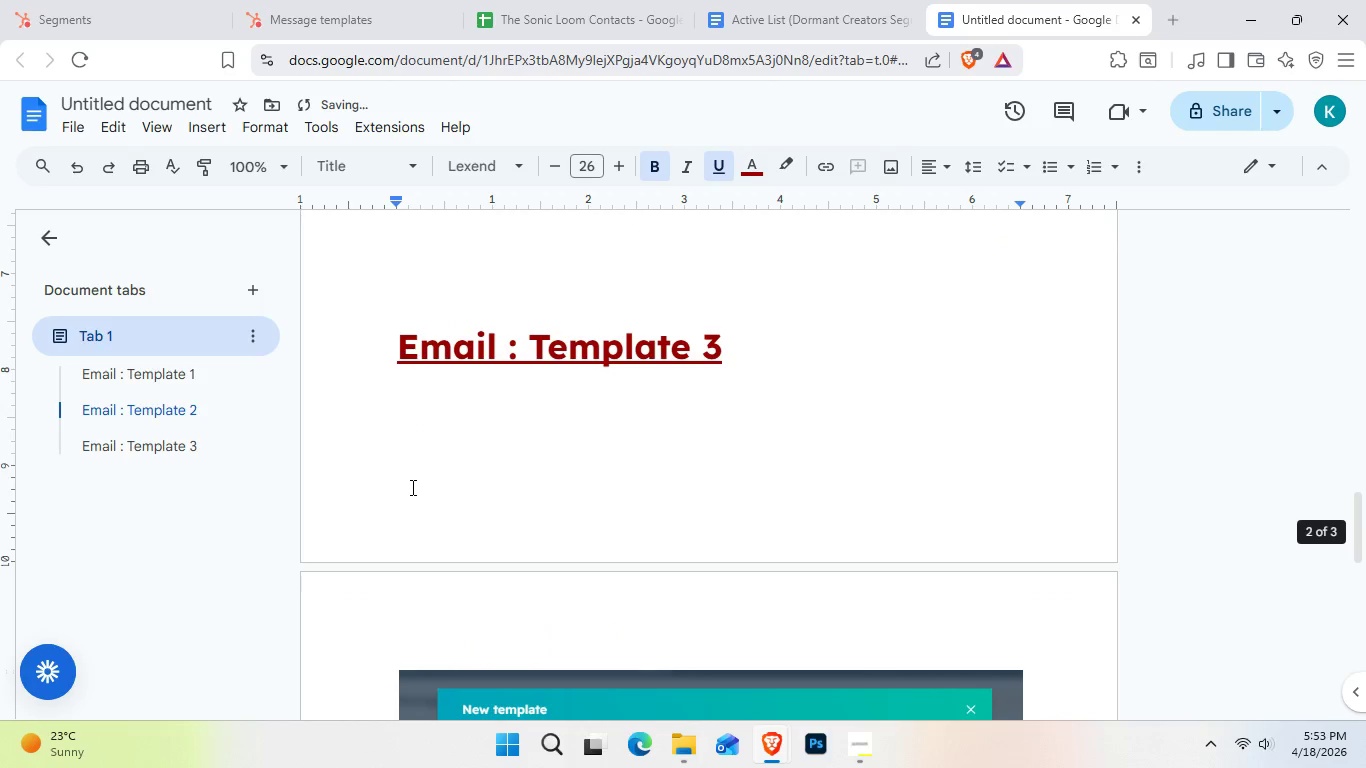 
key(Enter)
 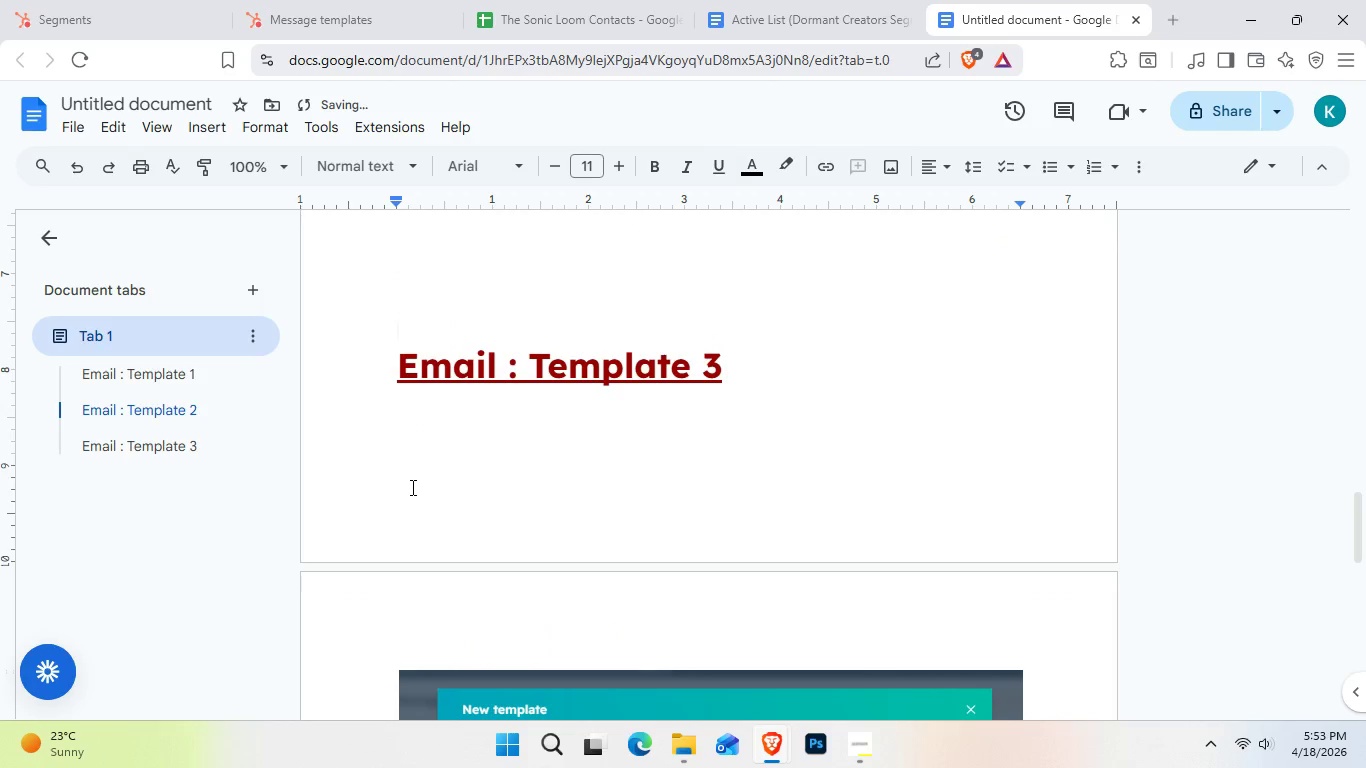 
key(ArrowDown)
 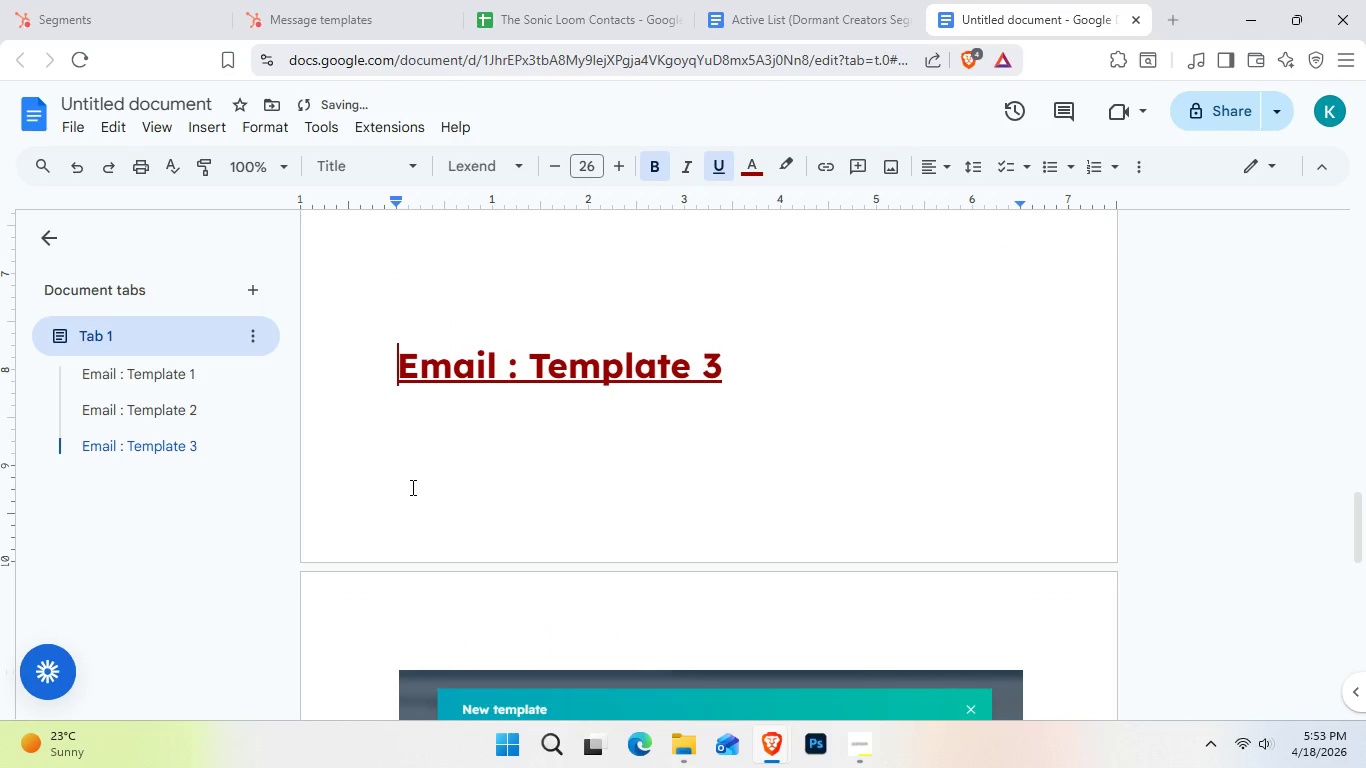 
key(Enter)
 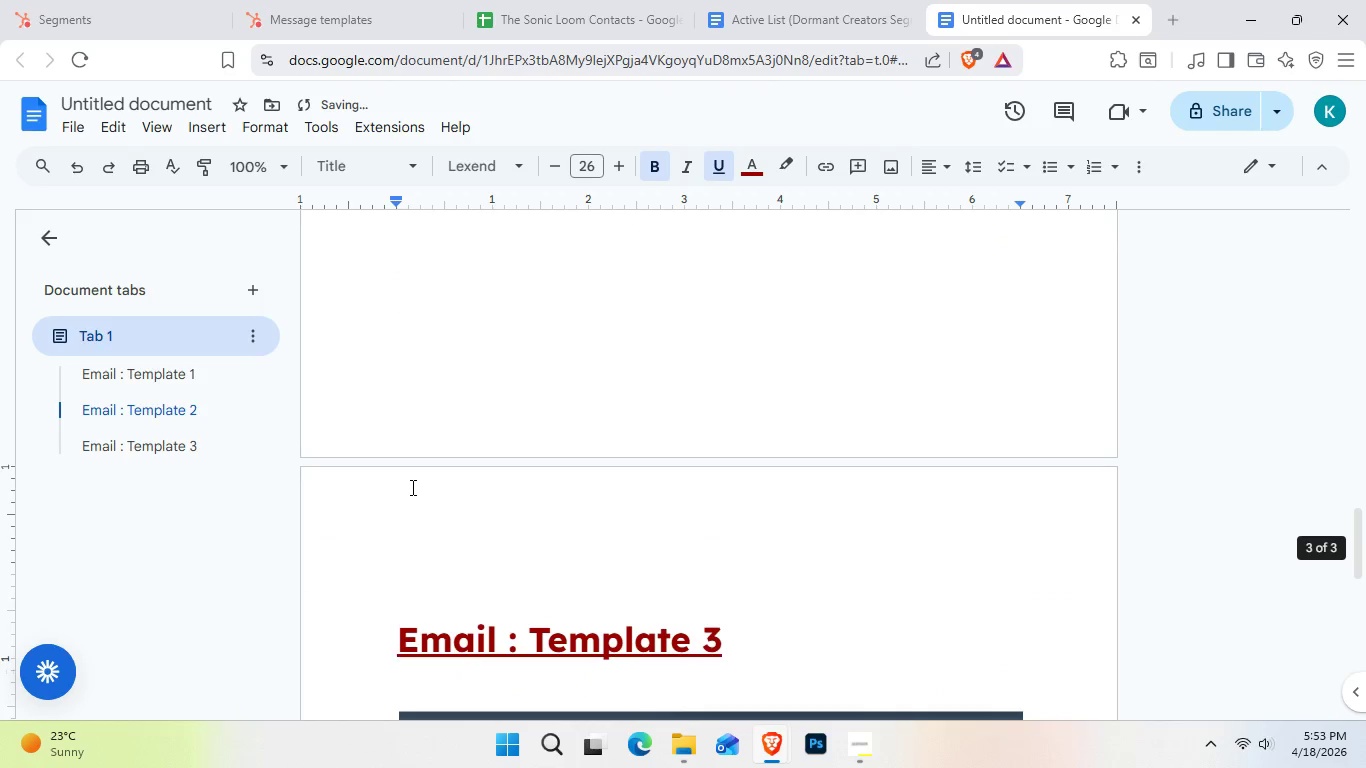 
key(ArrowUp)
 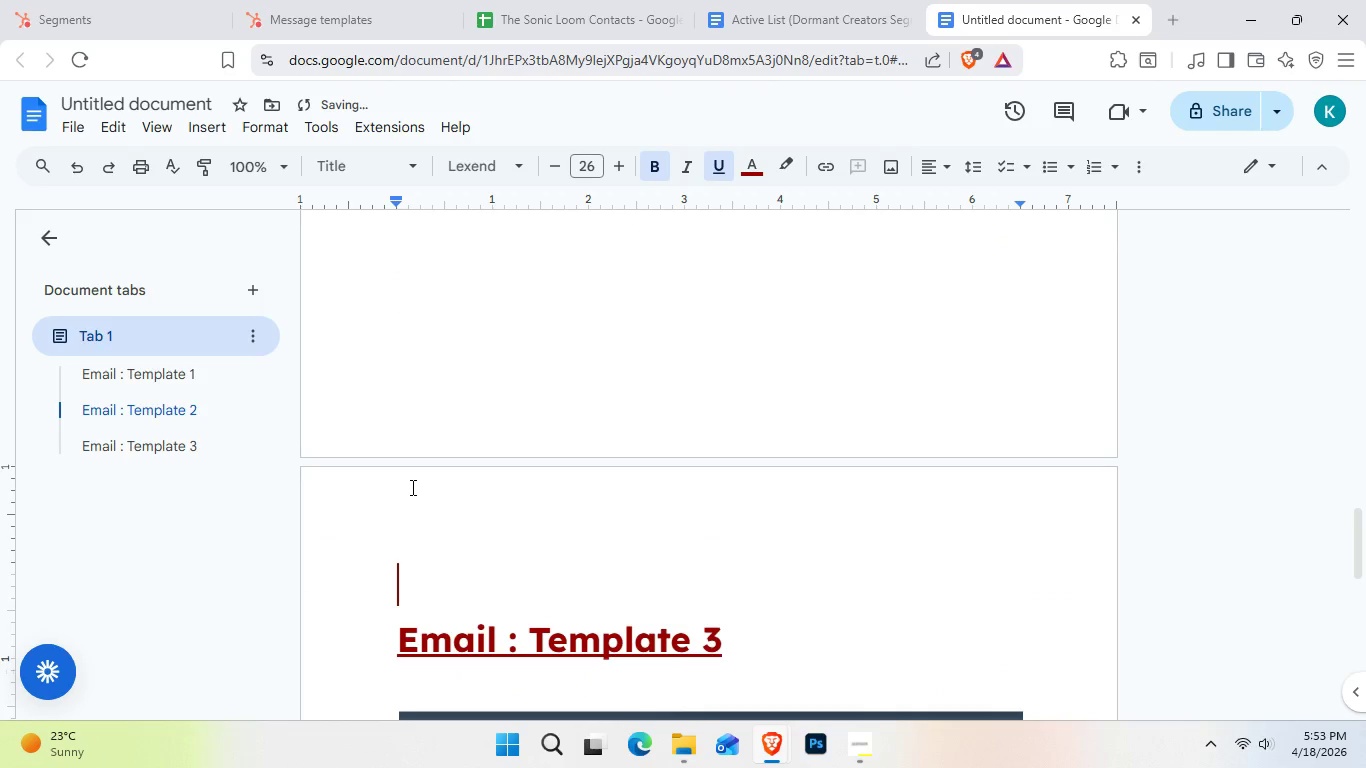 
key(ArrowUp)
 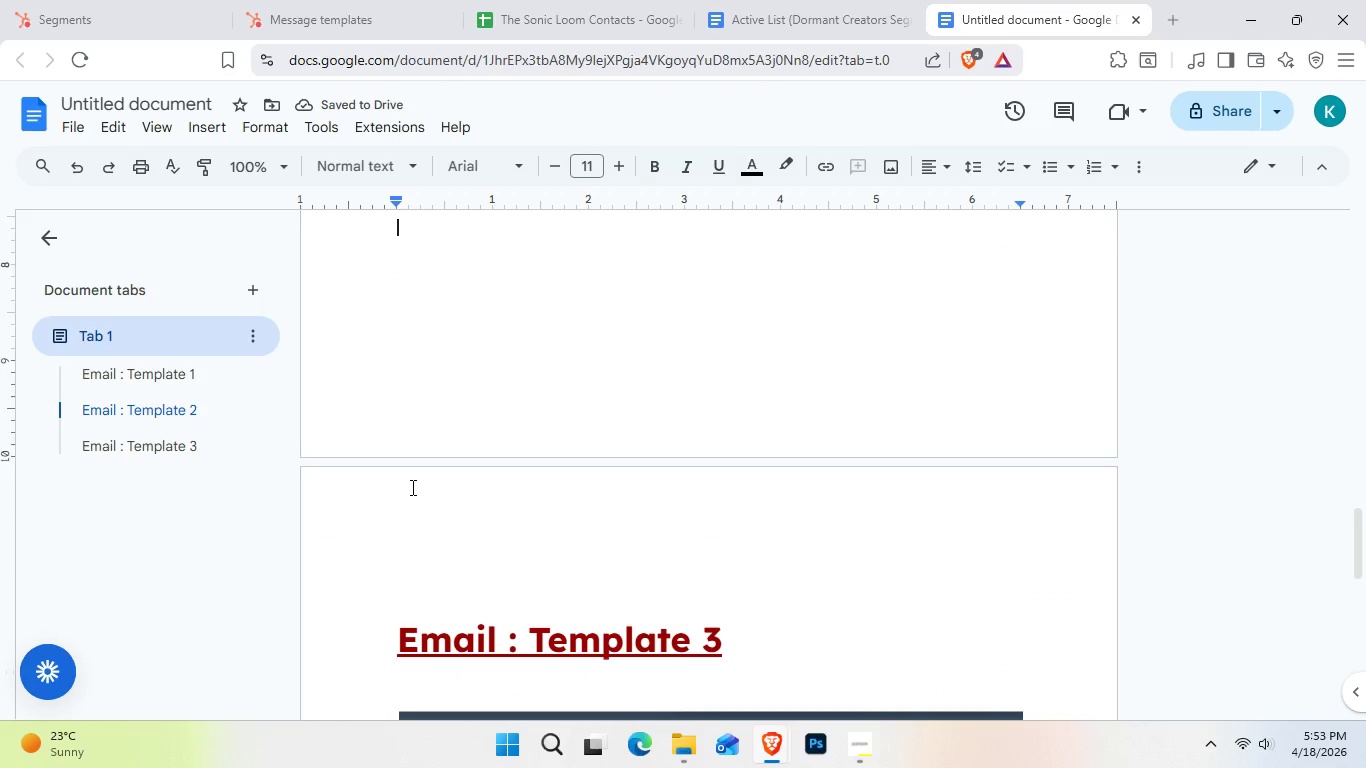 
key(ArrowDown)
 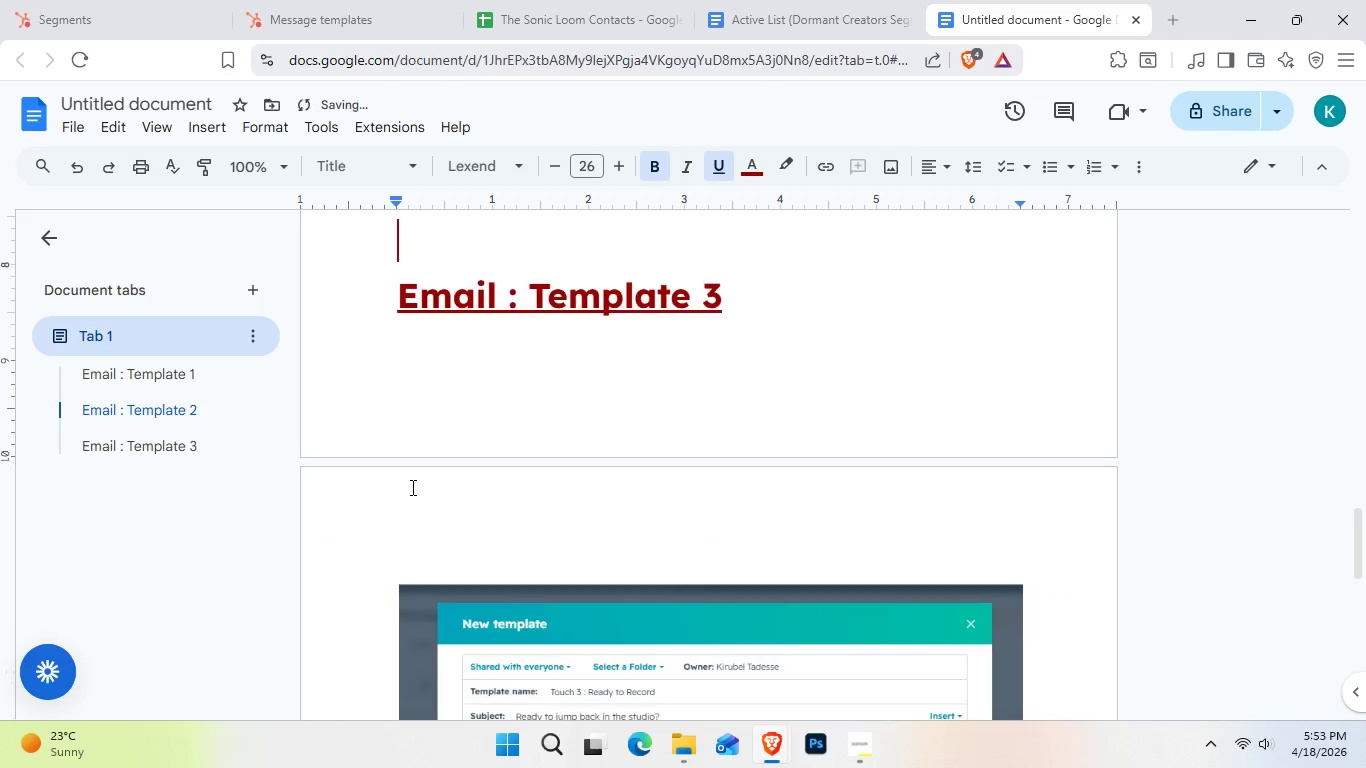 
key(Backspace)
 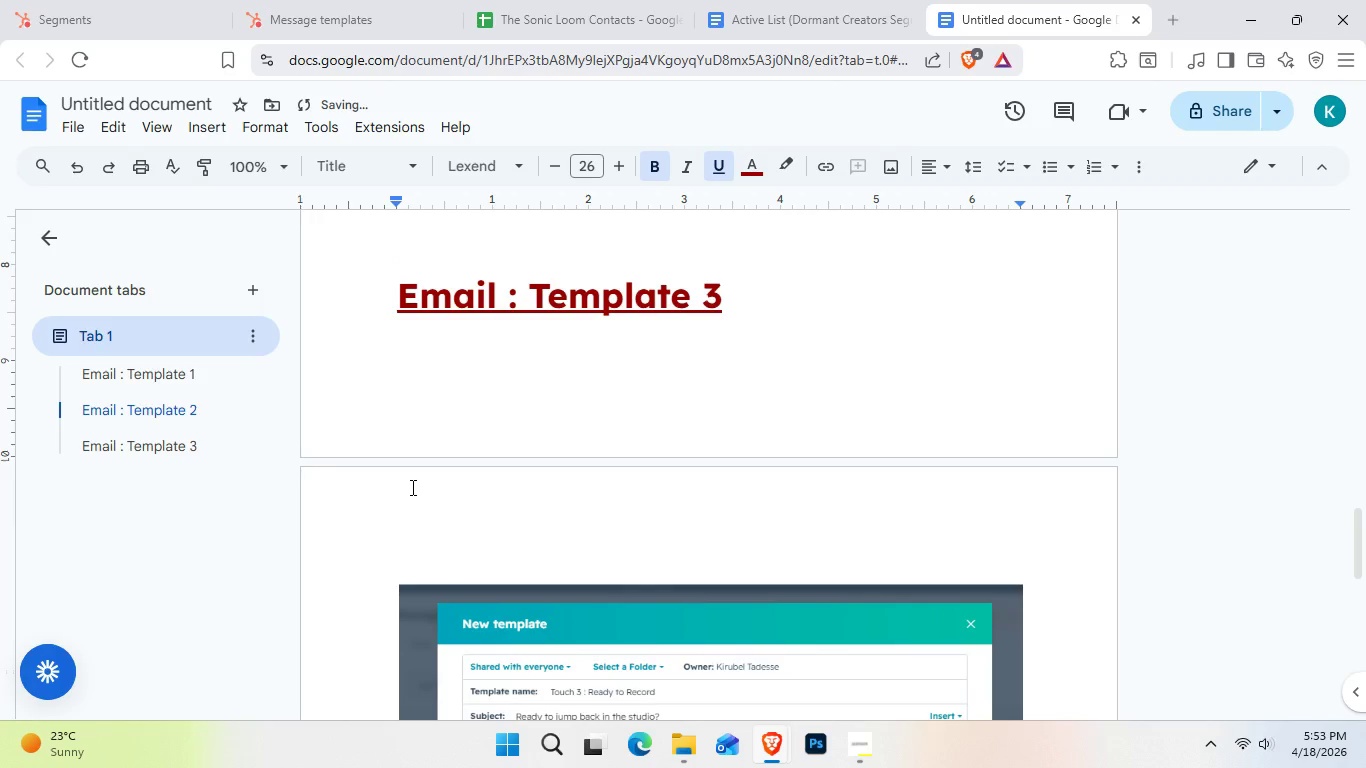 
key(Enter)
 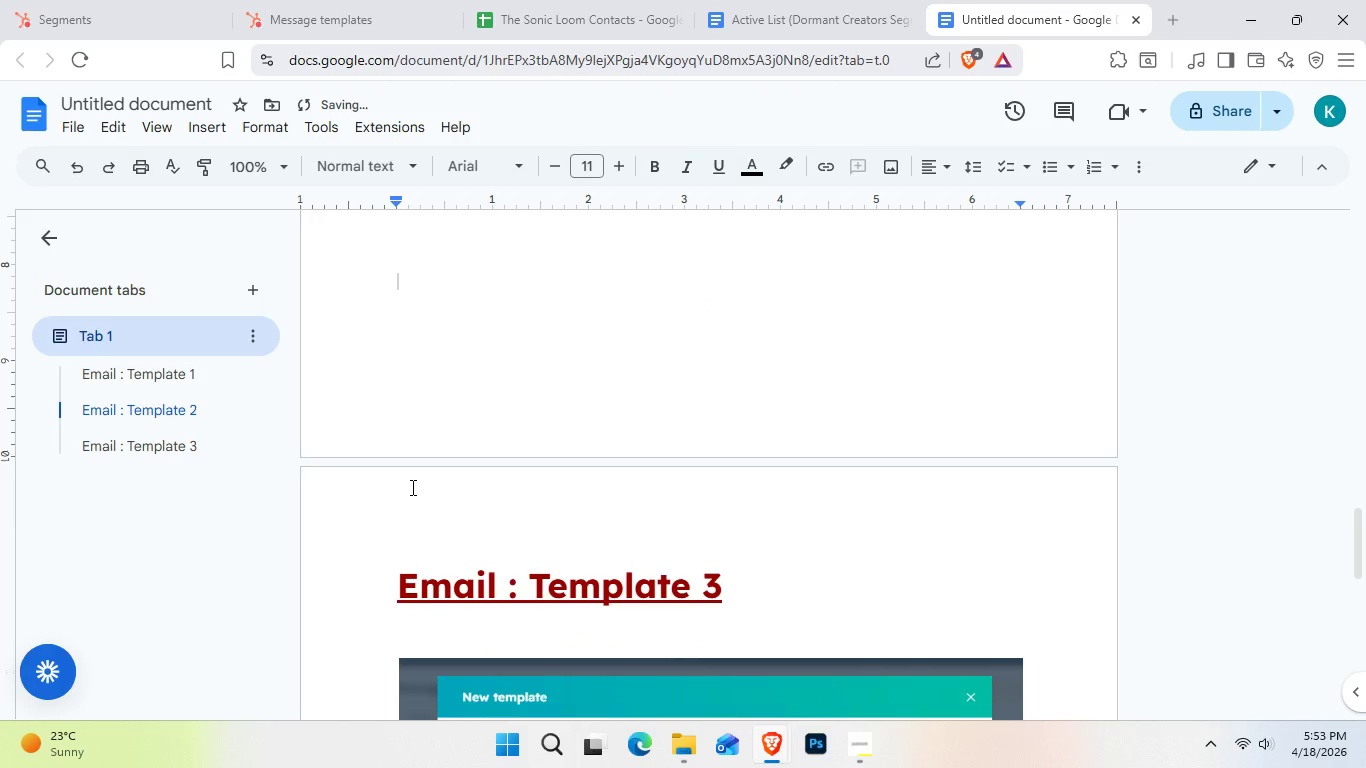 
key(ArrowDown)
 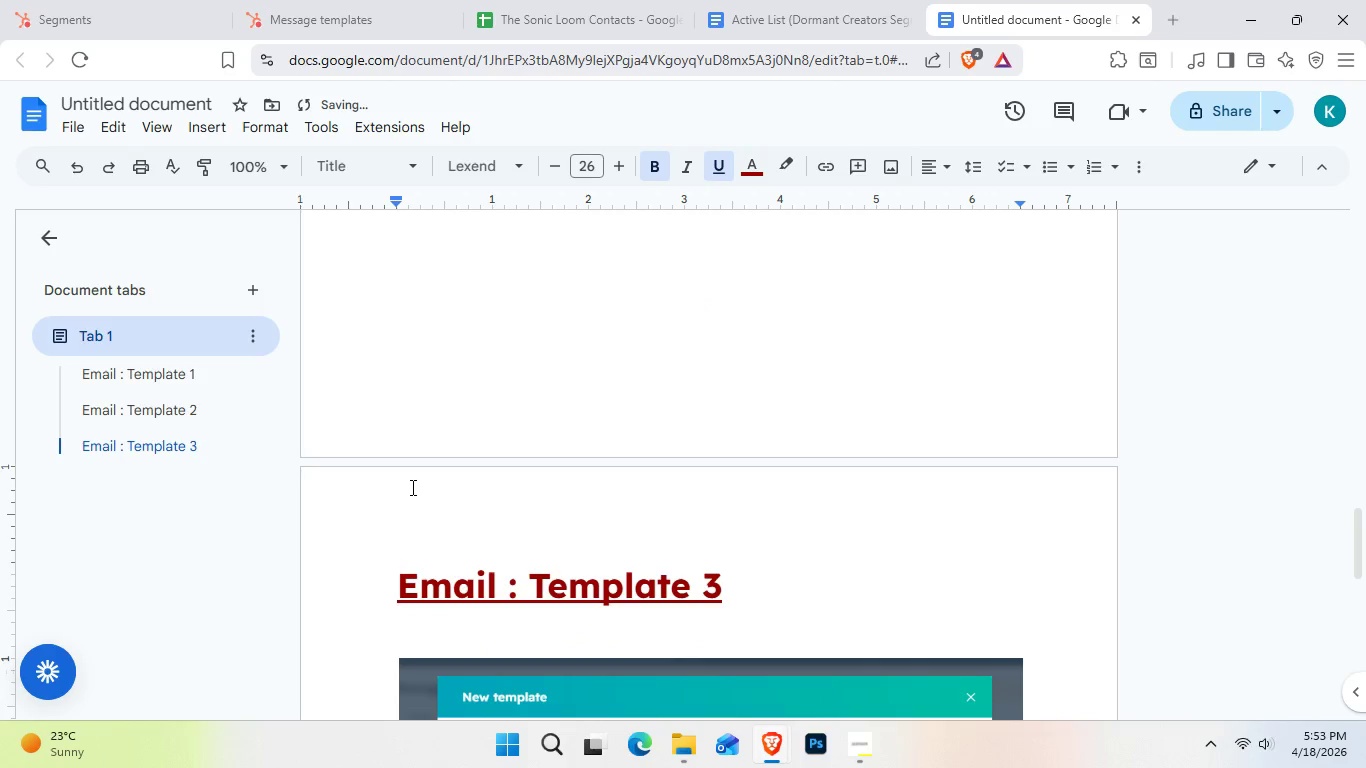 
key(Backspace)
 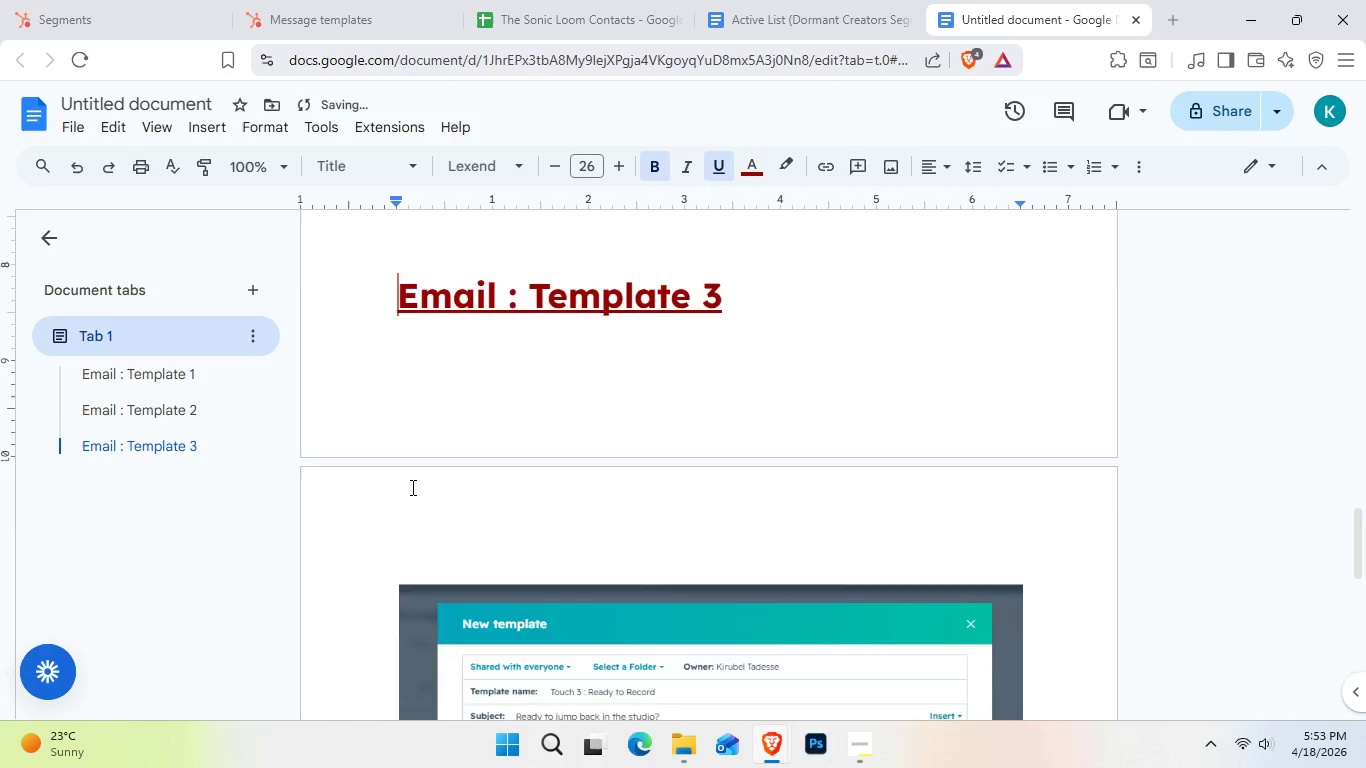 
key(Enter)
 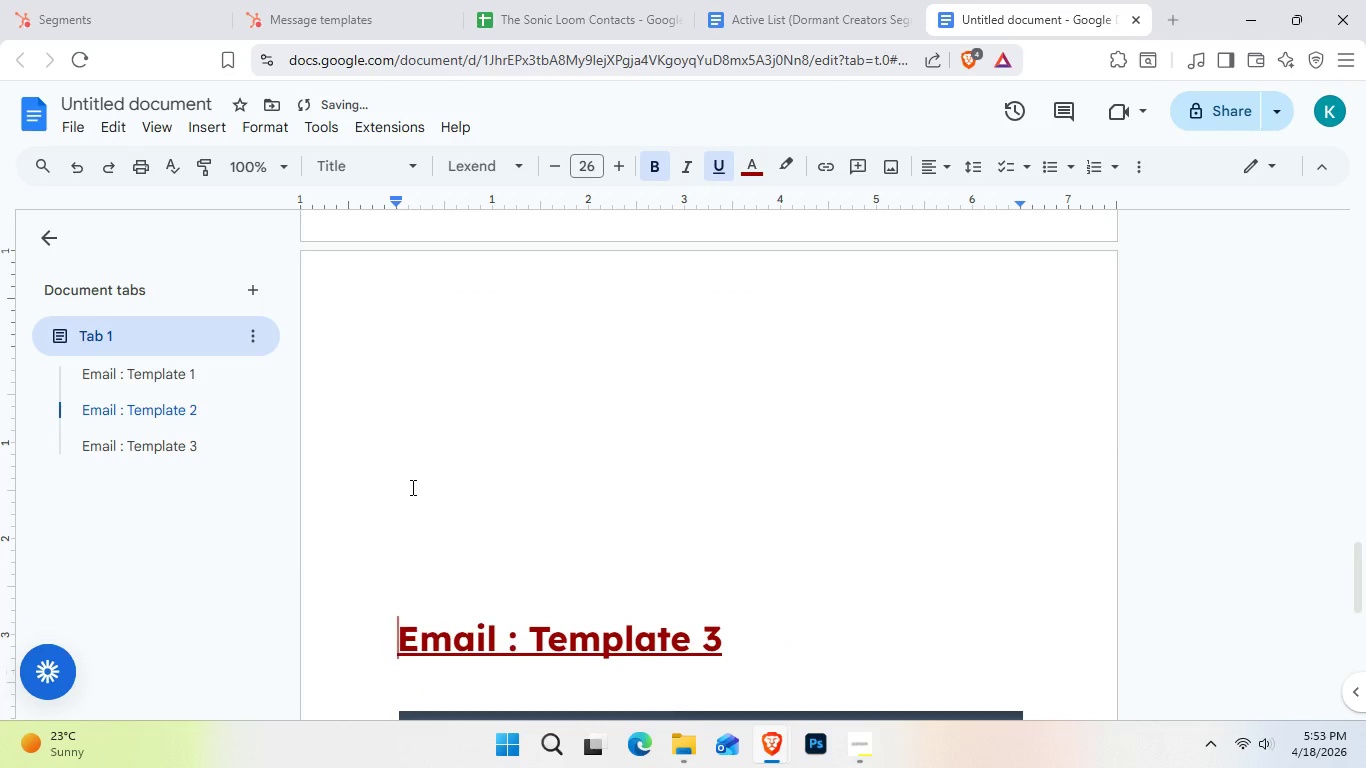 
key(Backspace)
 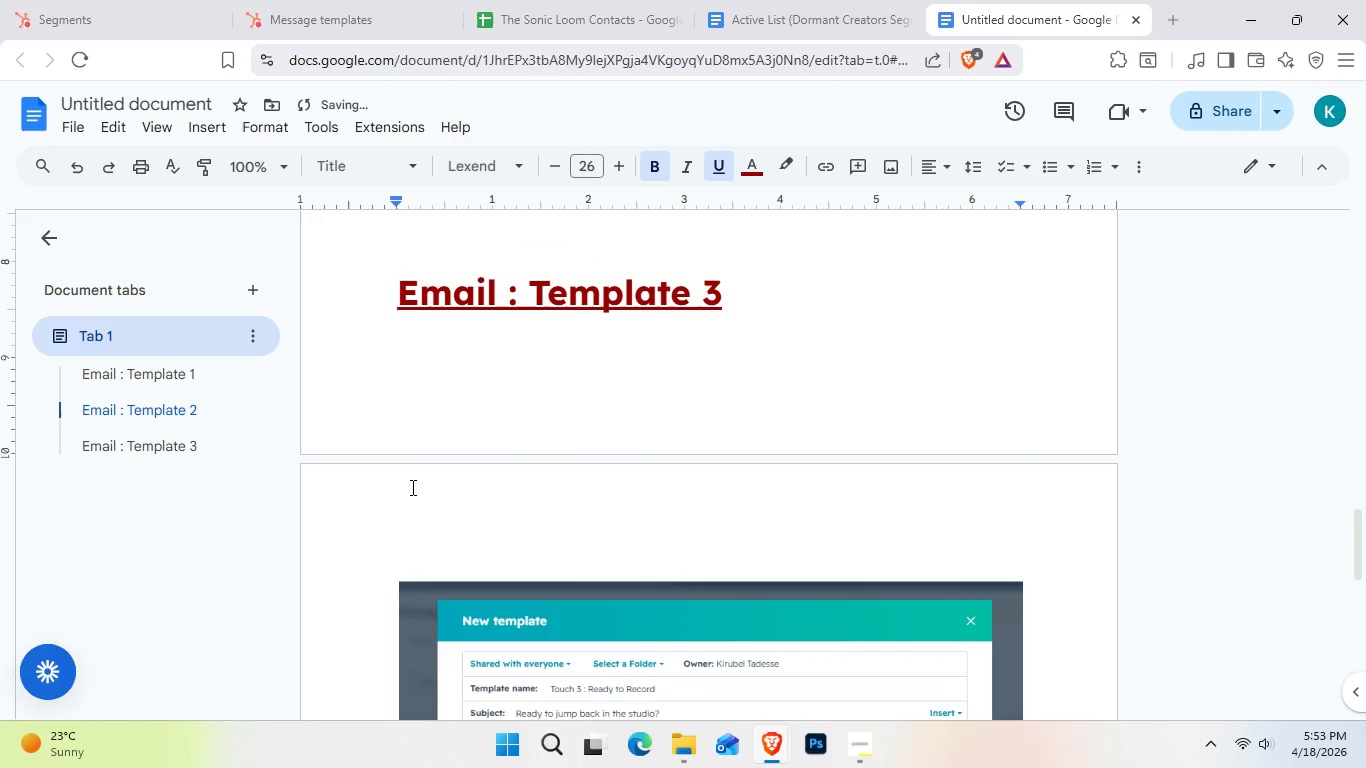 
key(Enter)
 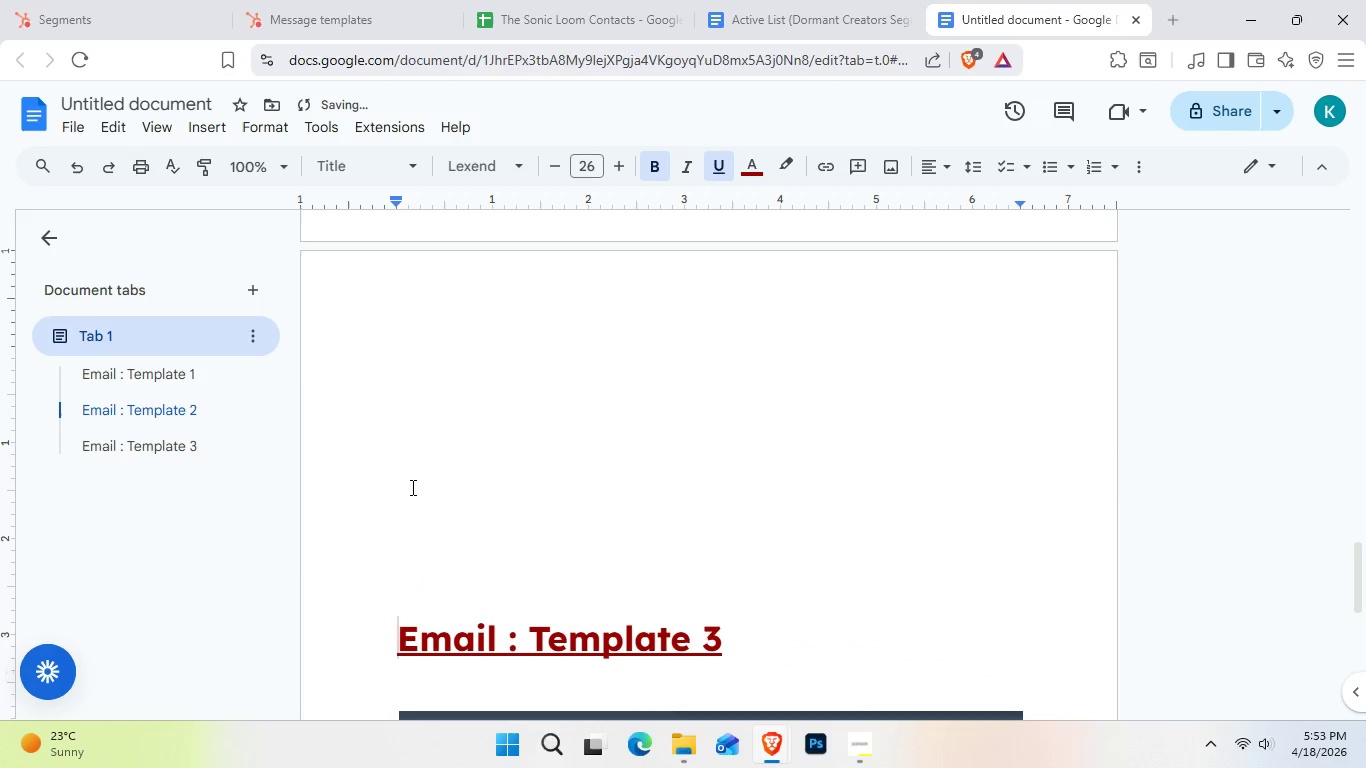 
key(ArrowUp)
 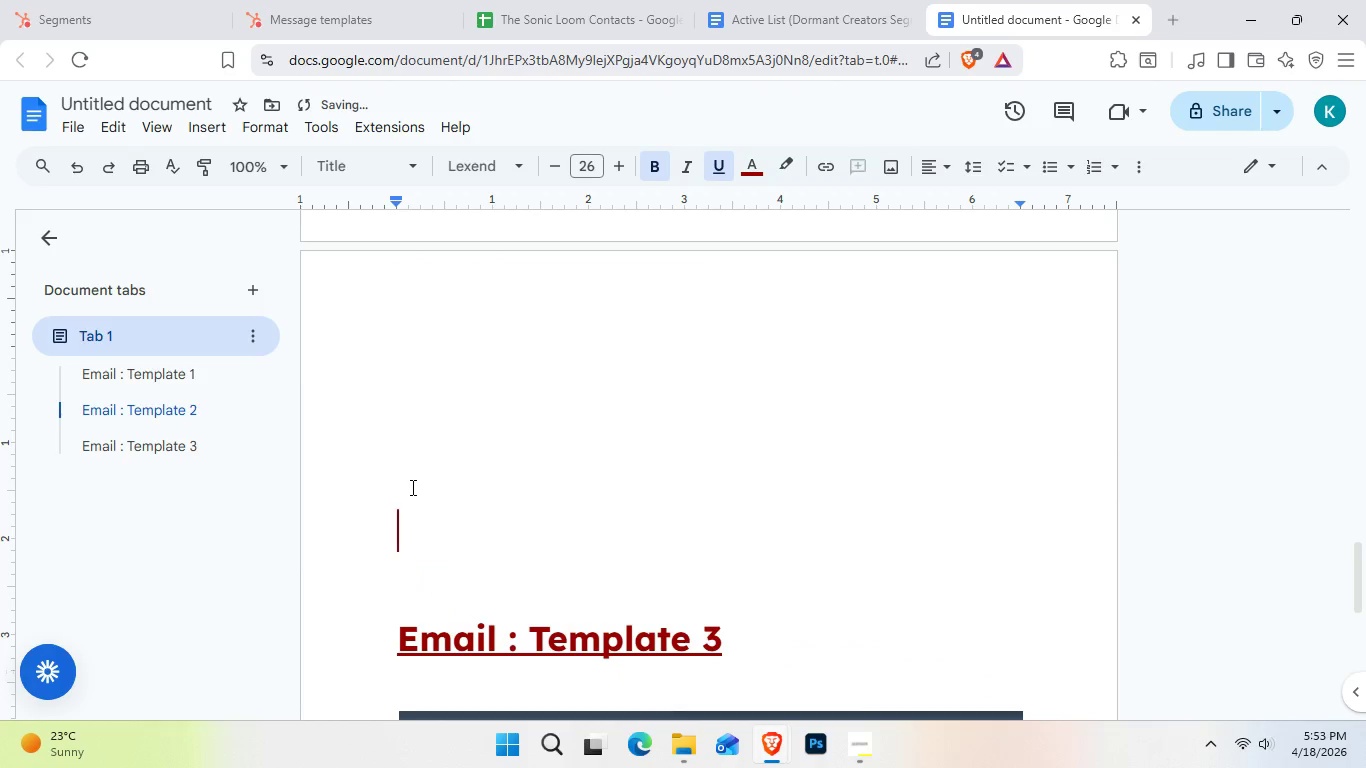 
key(ArrowLeft)
 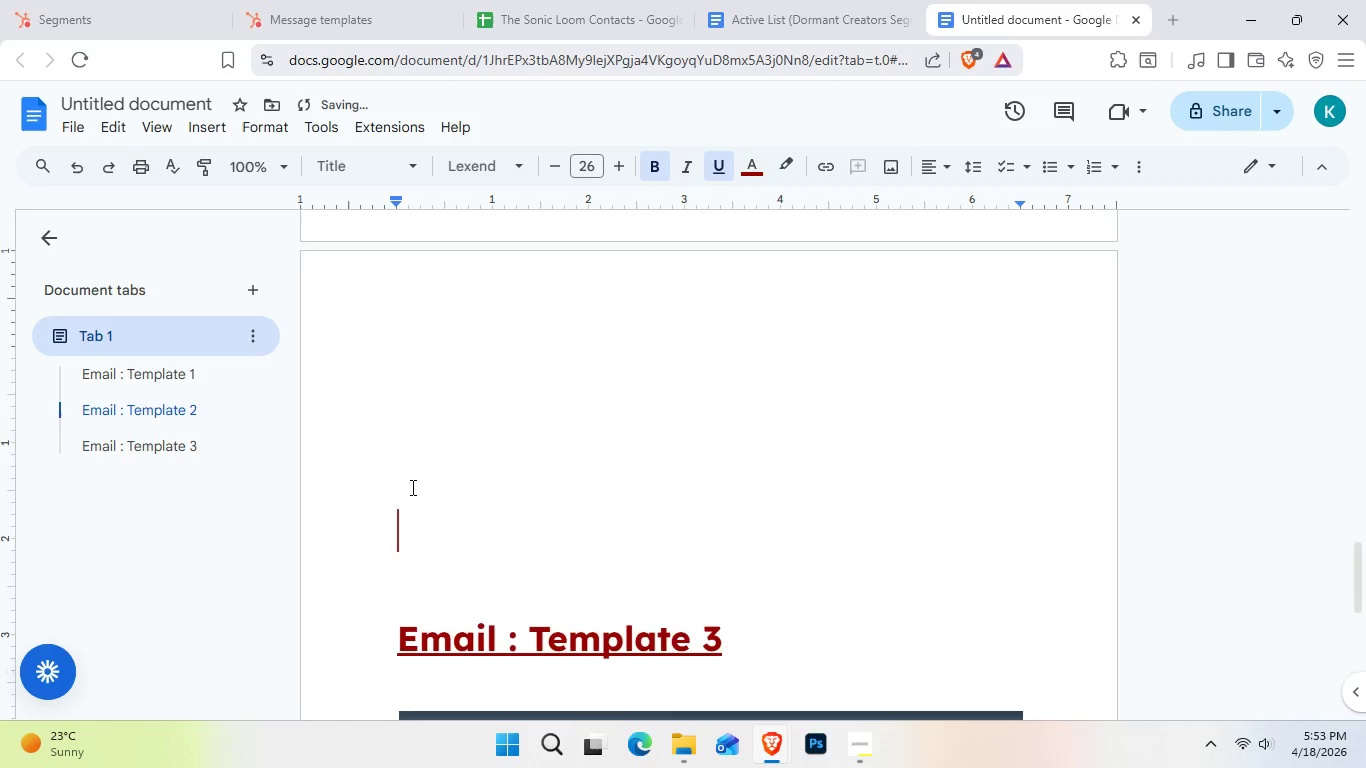 
key(Backspace)
 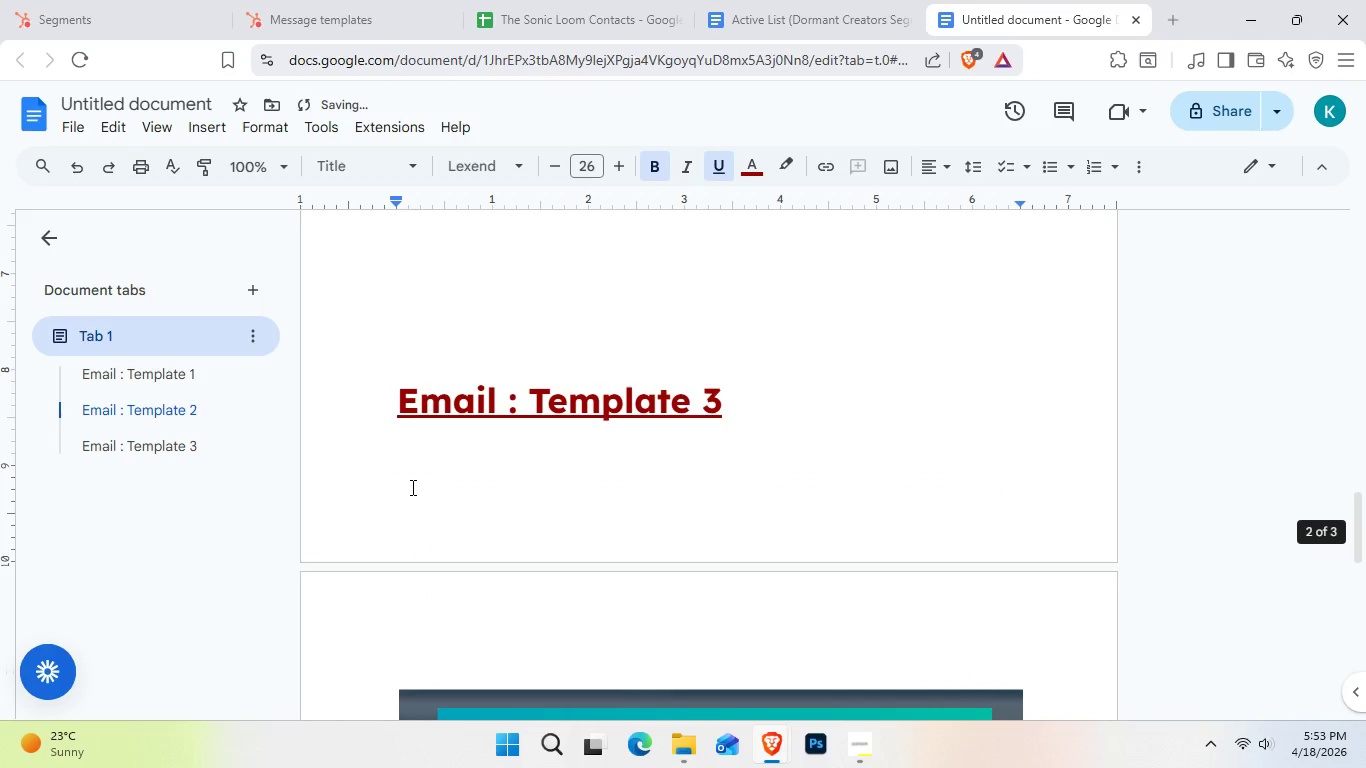 
key(Backspace)
 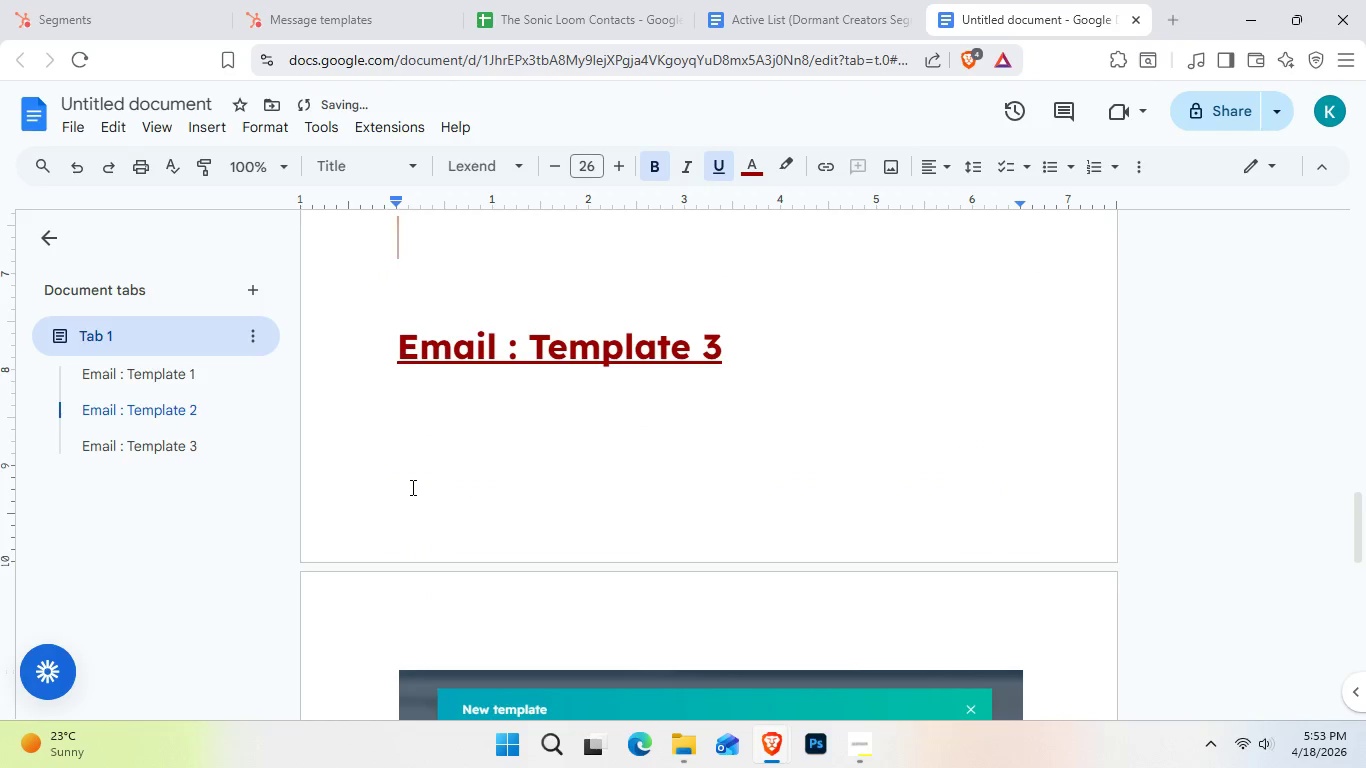 
key(ArrowDown)
 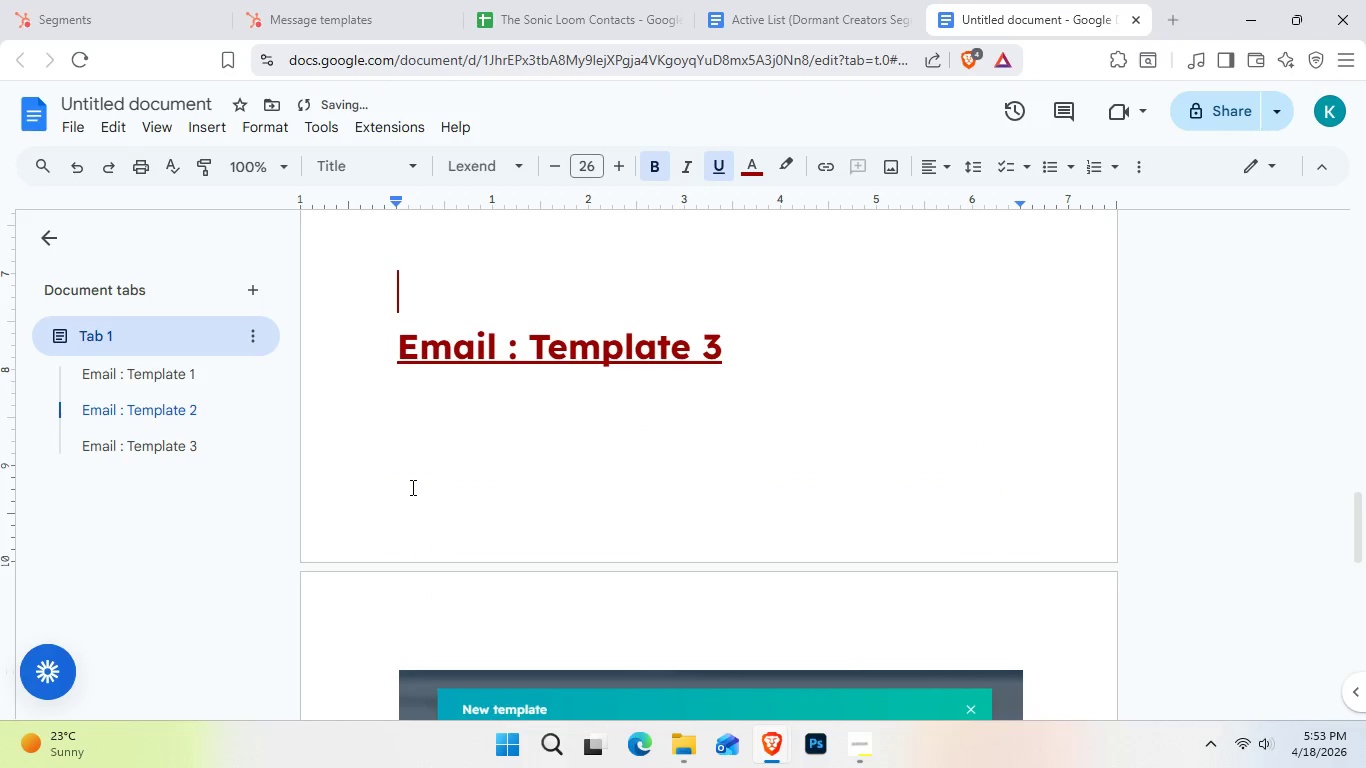 
key(ArrowUp)
 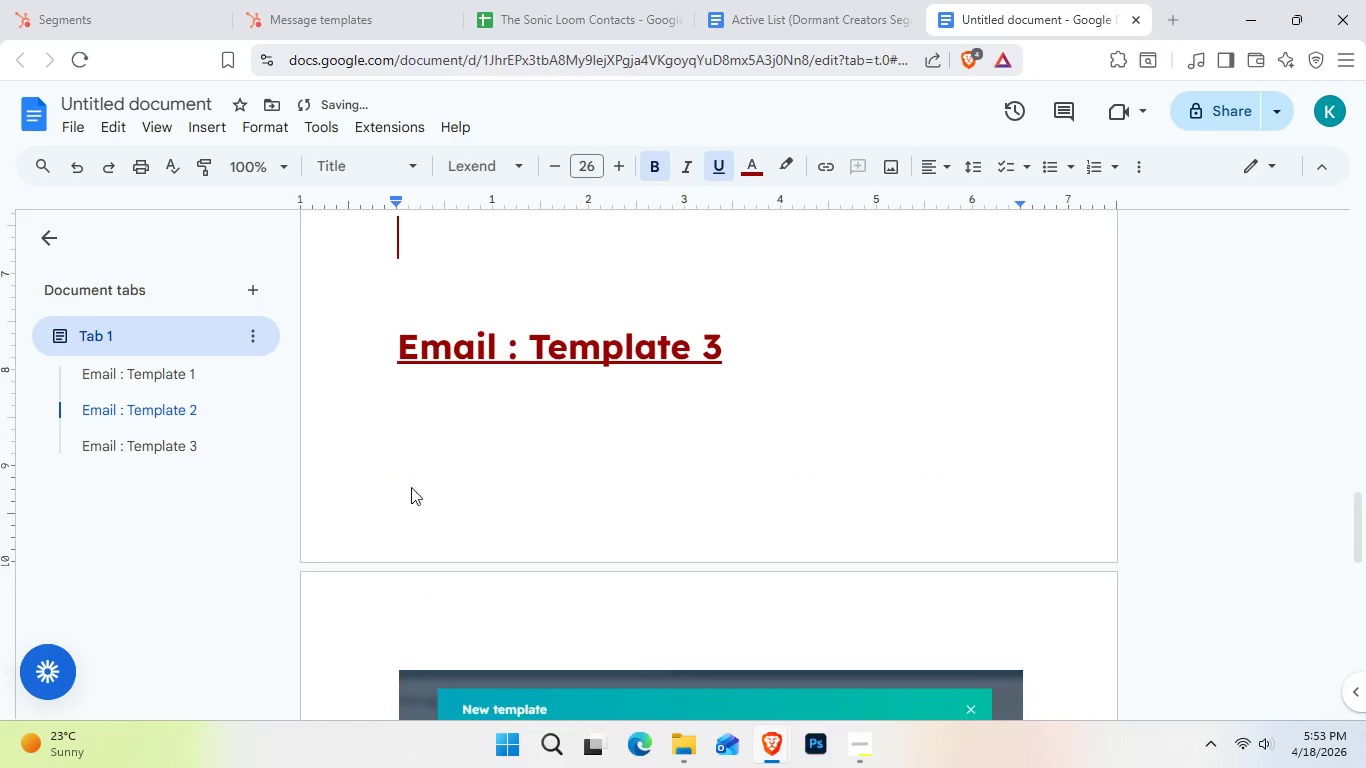 
key(ArrowUp)
 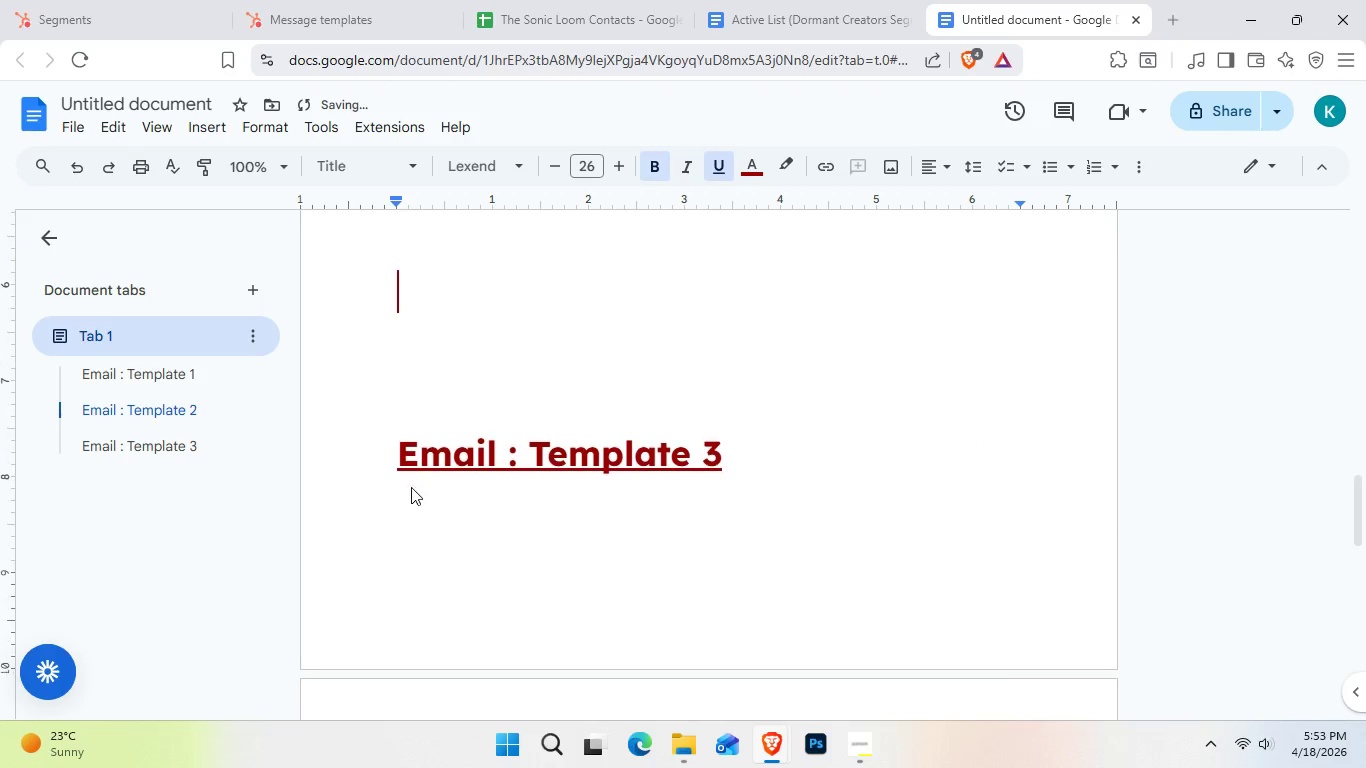 
key(ArrowUp)
 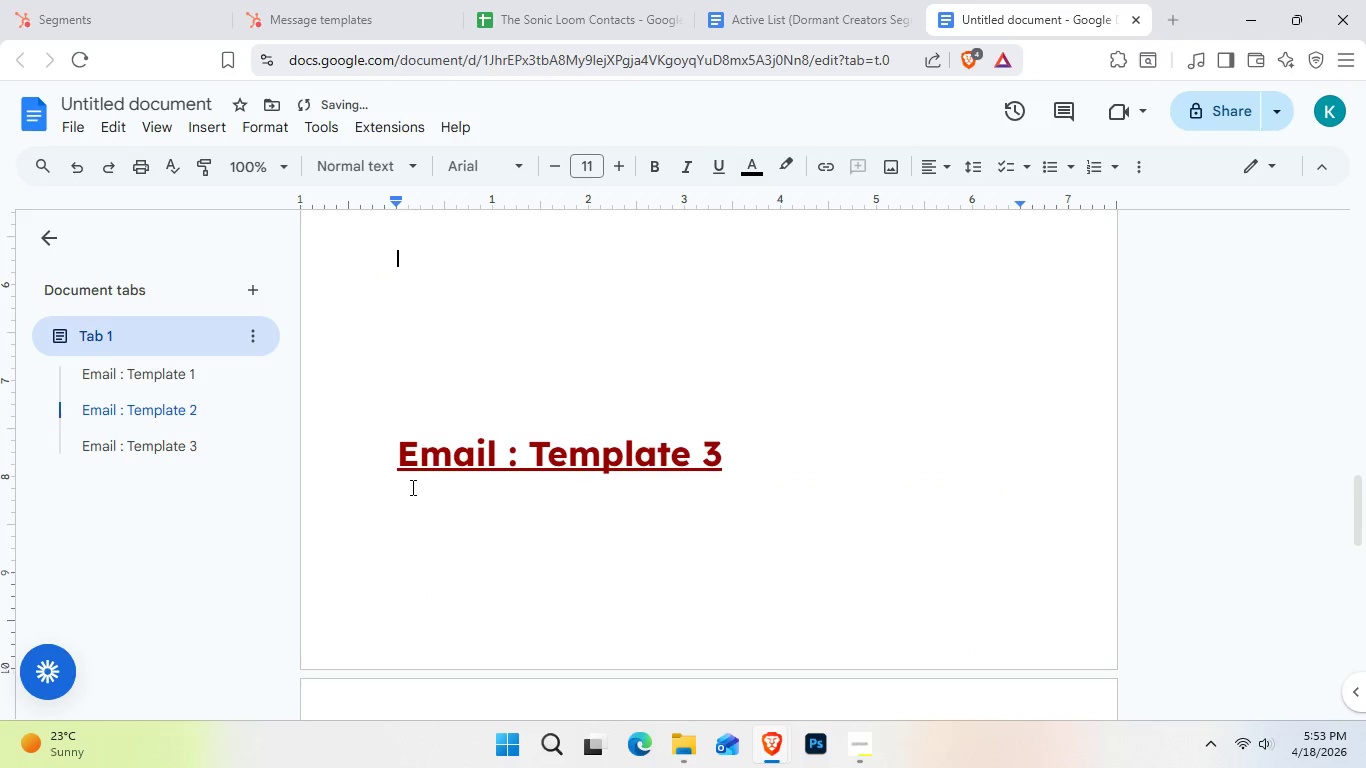 
key(ArrowUp)
 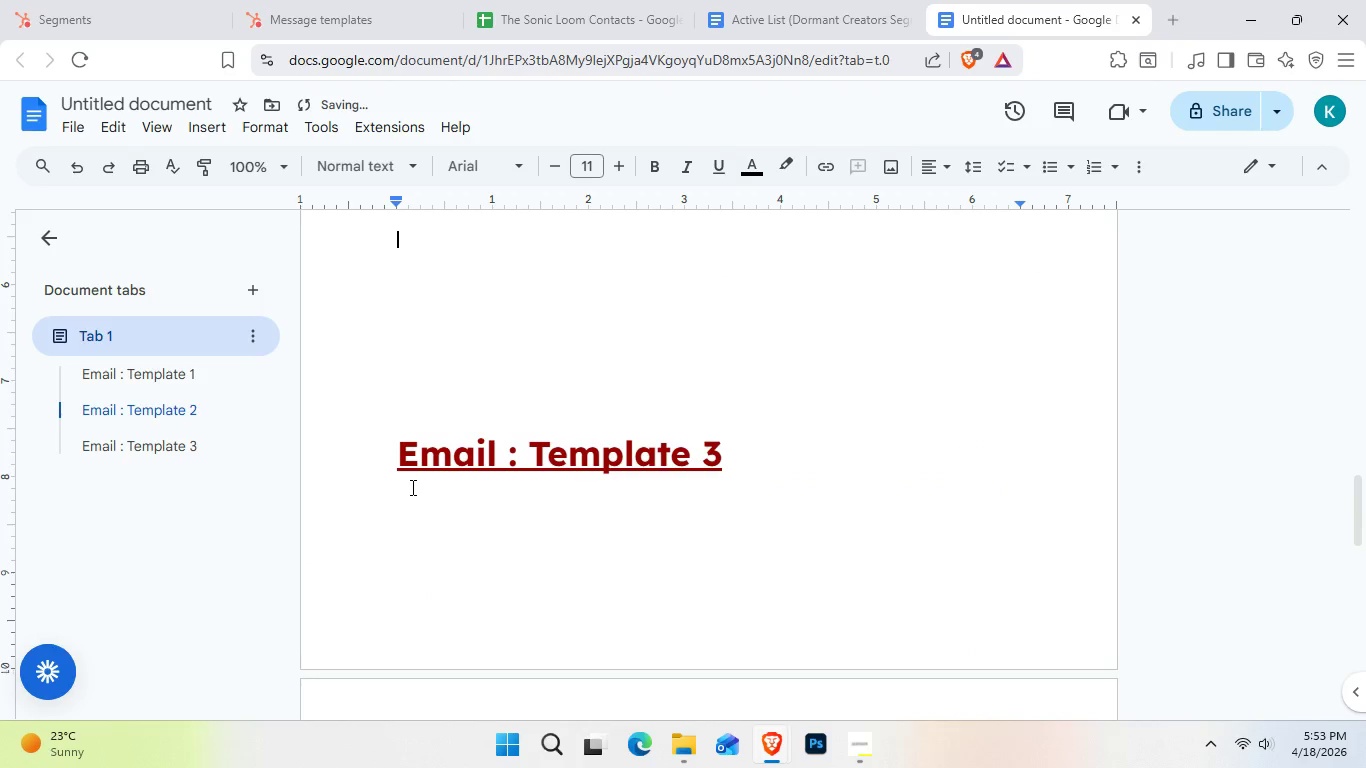 
key(ArrowUp)
 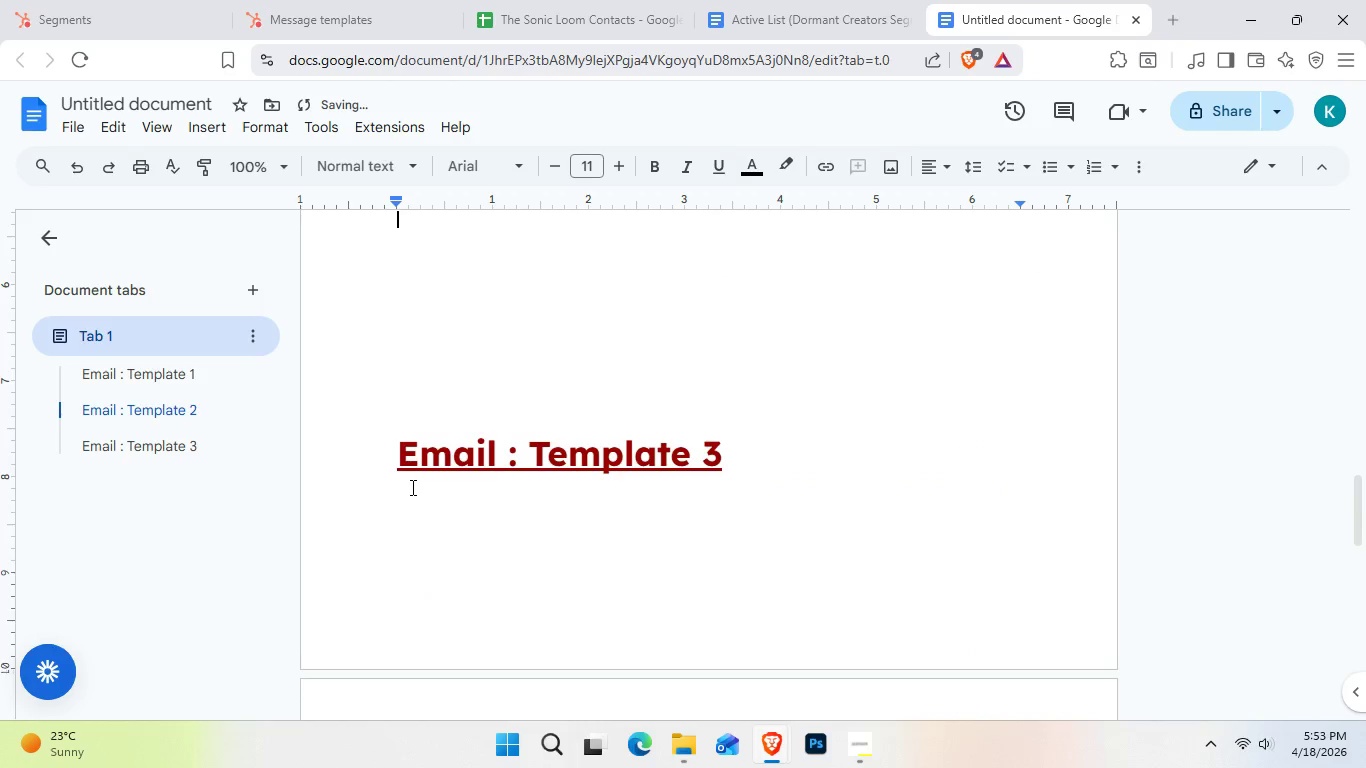 
key(ArrowUp)
 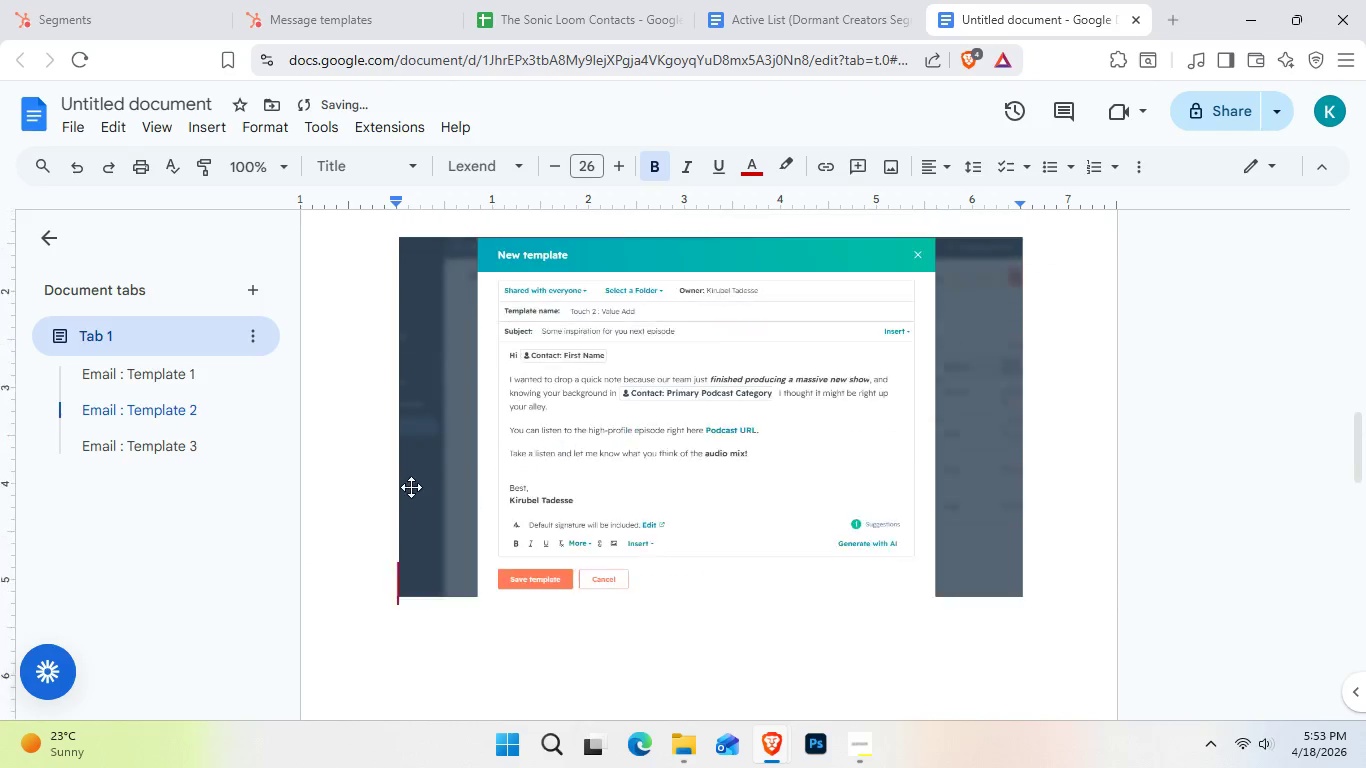 
key(ArrowUp)
 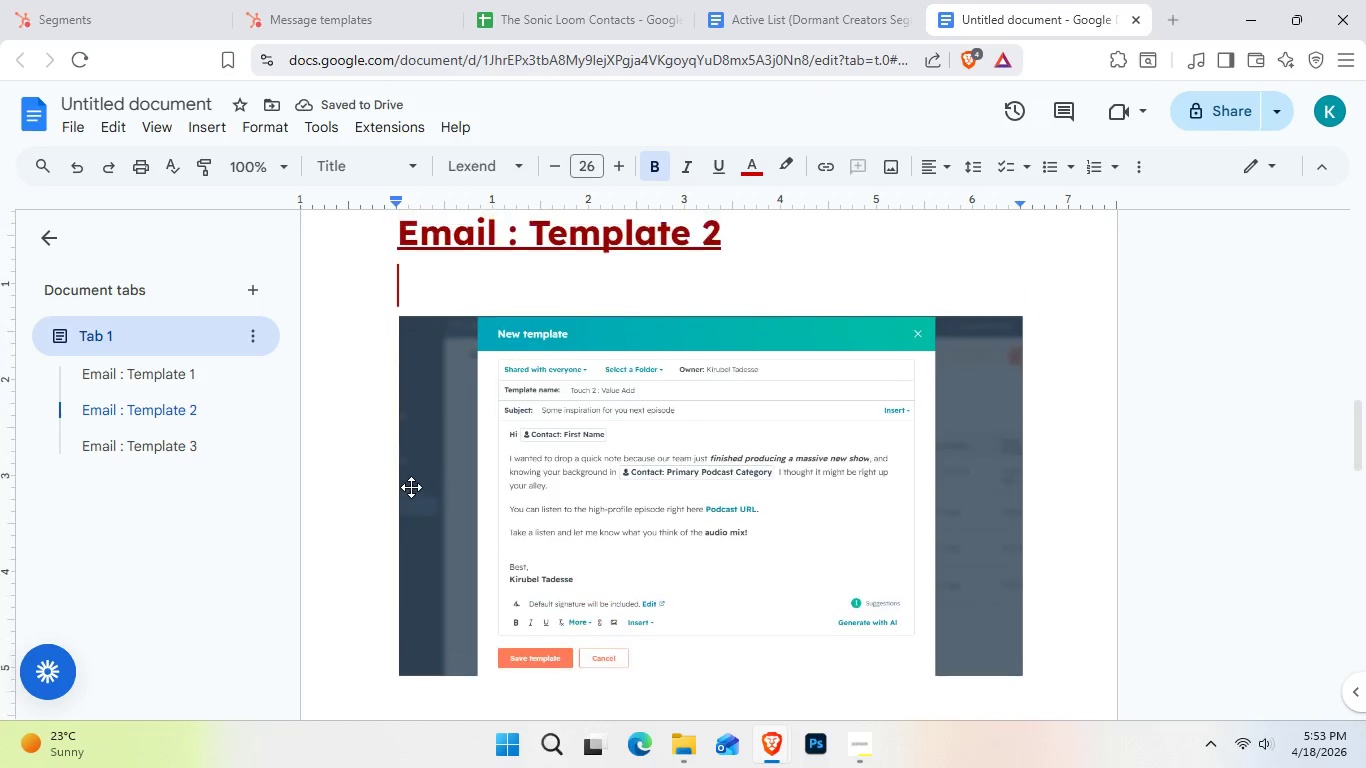 
key(ArrowDown)
 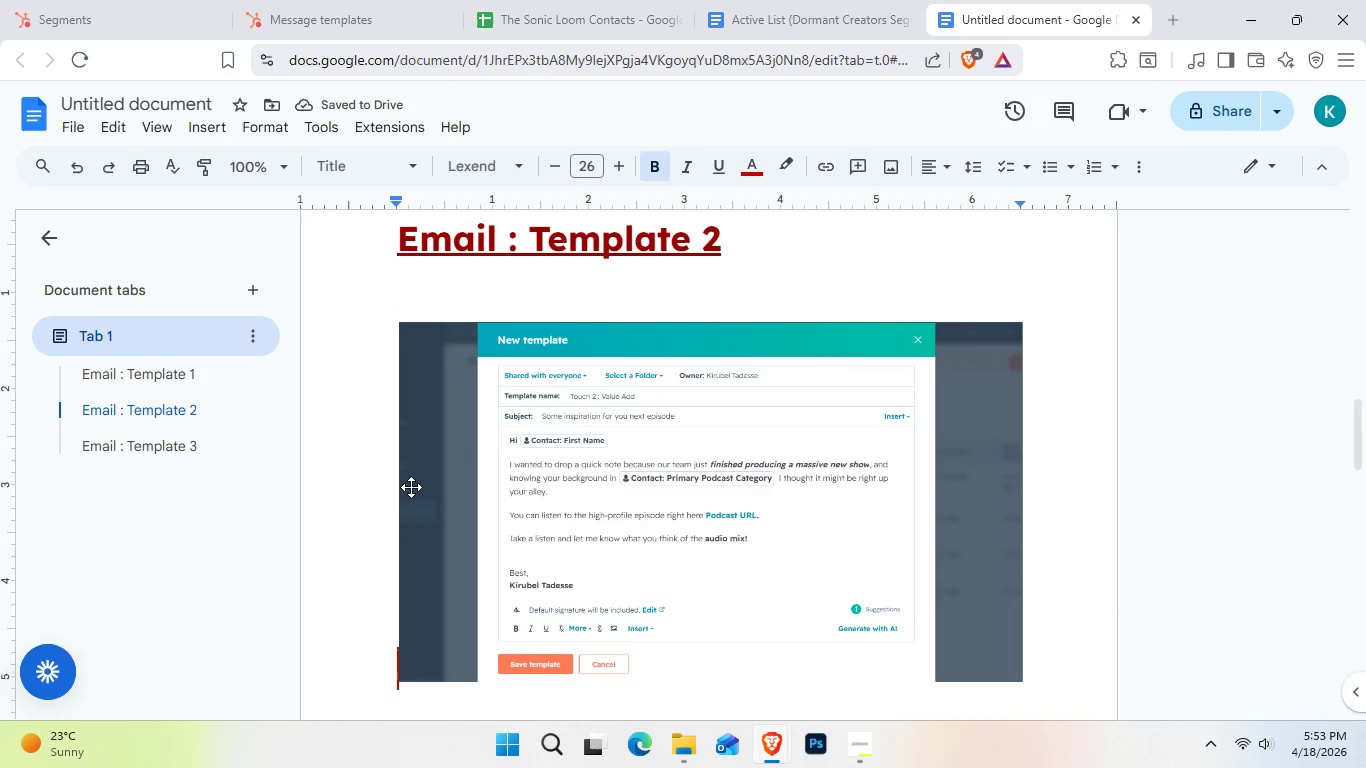 
key(ArrowDown)
 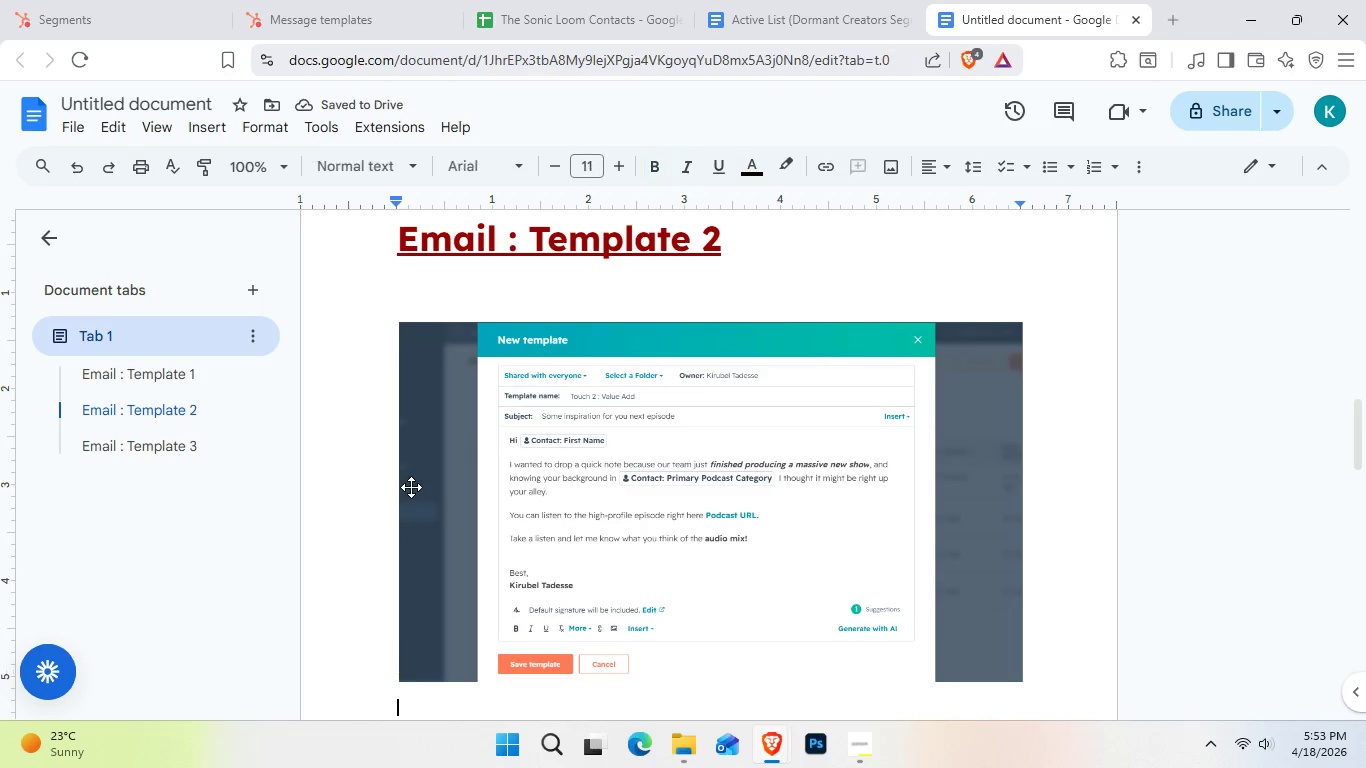 
key(ArrowDown)
 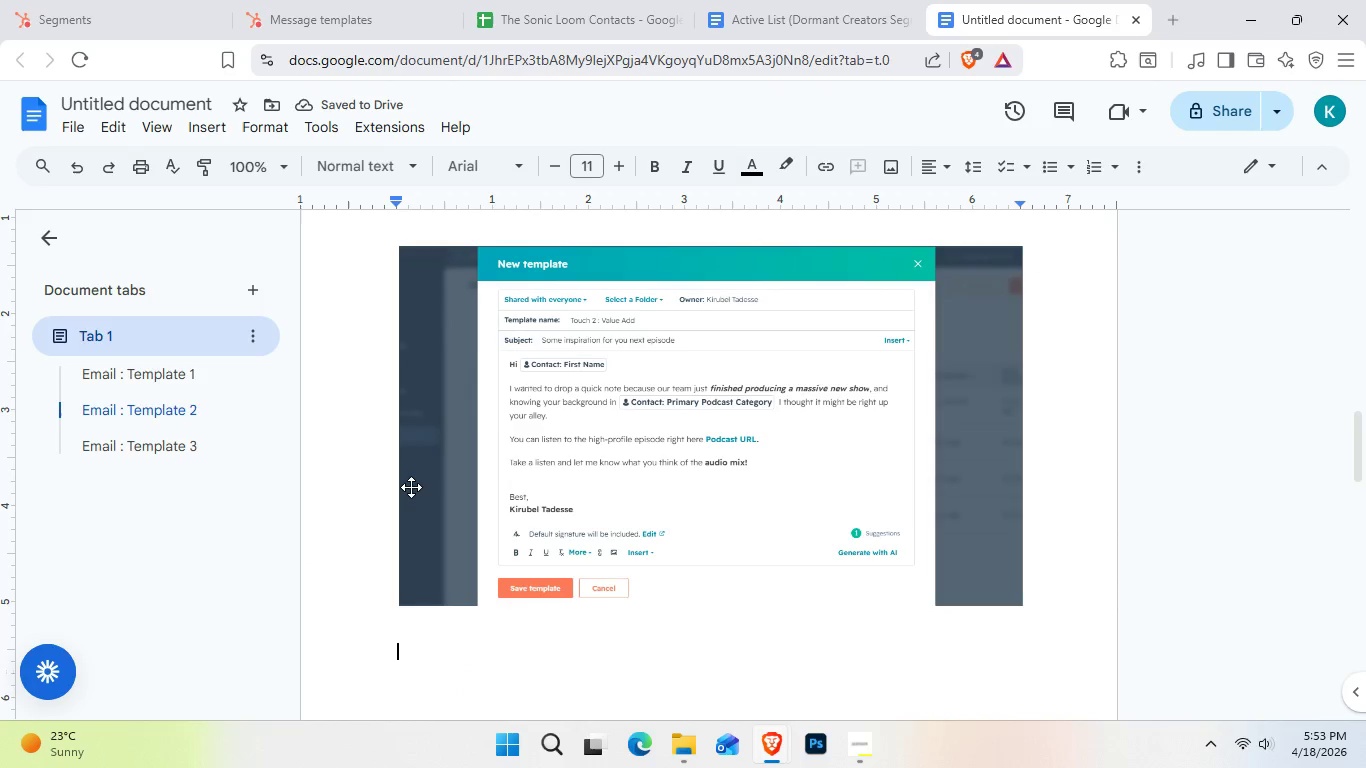 
key(ArrowDown)
 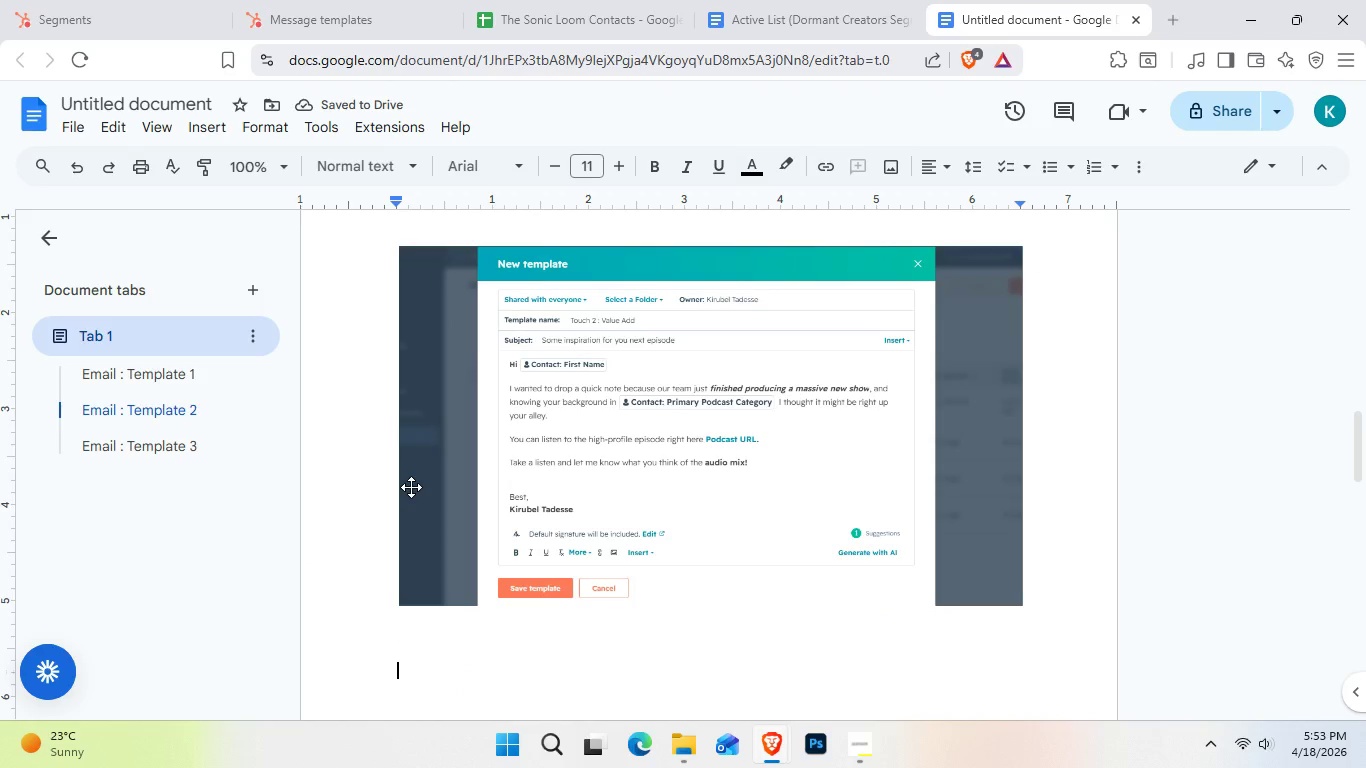 
key(ArrowDown)
 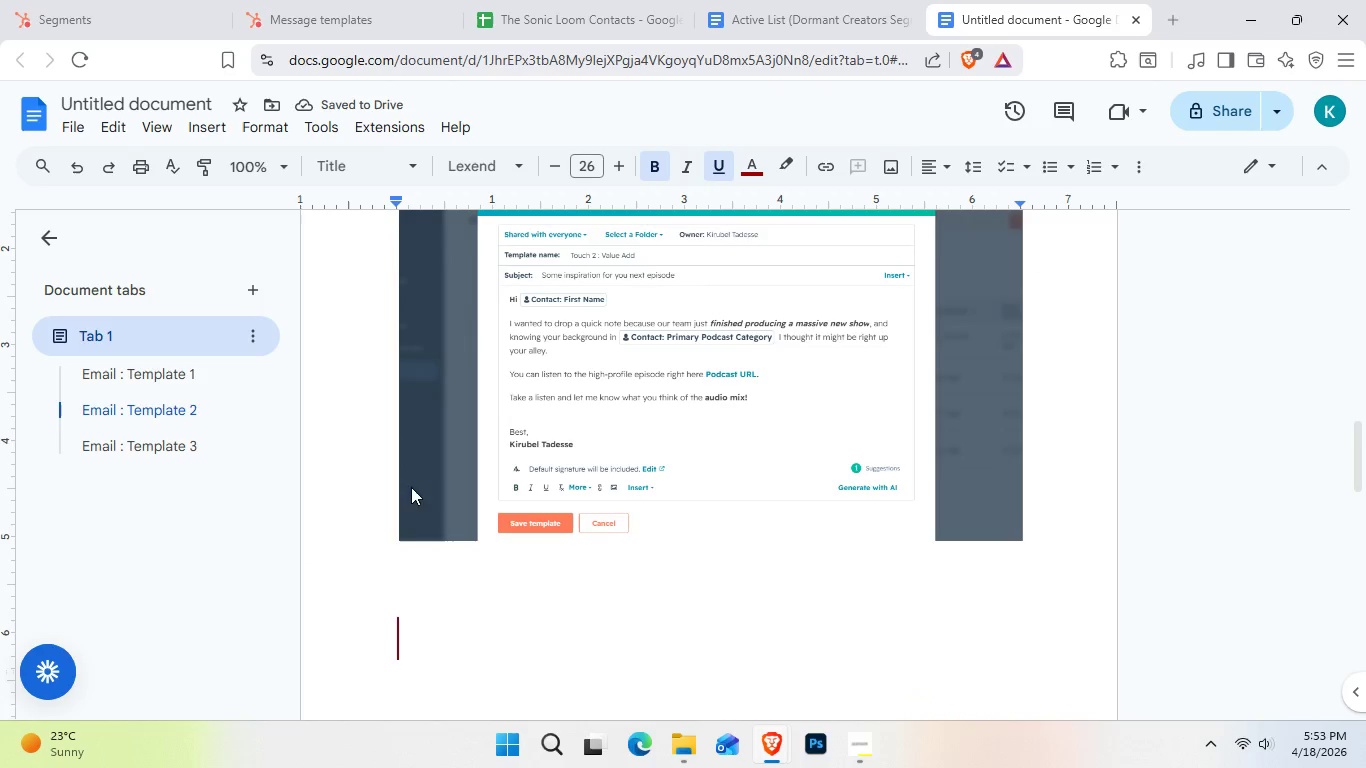 
key(ArrowDown)
 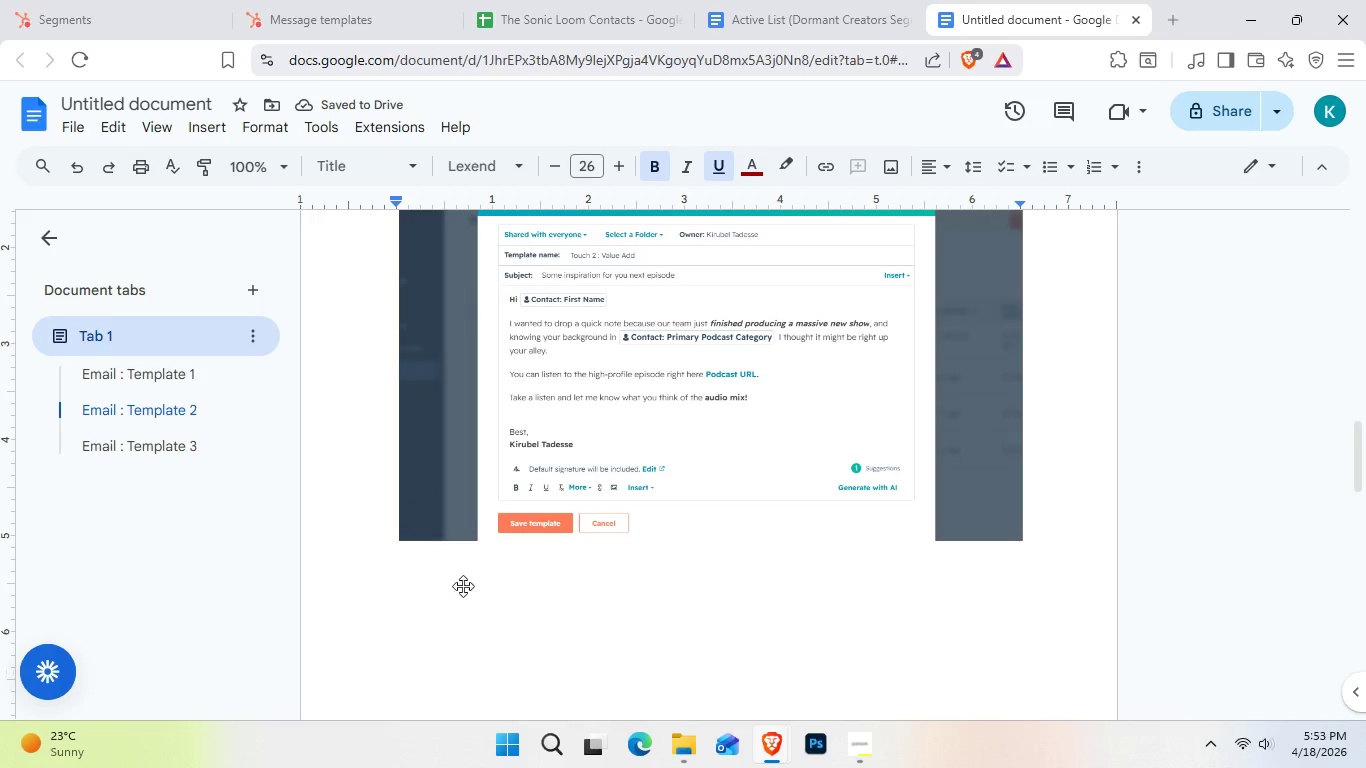 
scroll: coordinate [433, 582], scroll_direction: down, amount: 5.0
 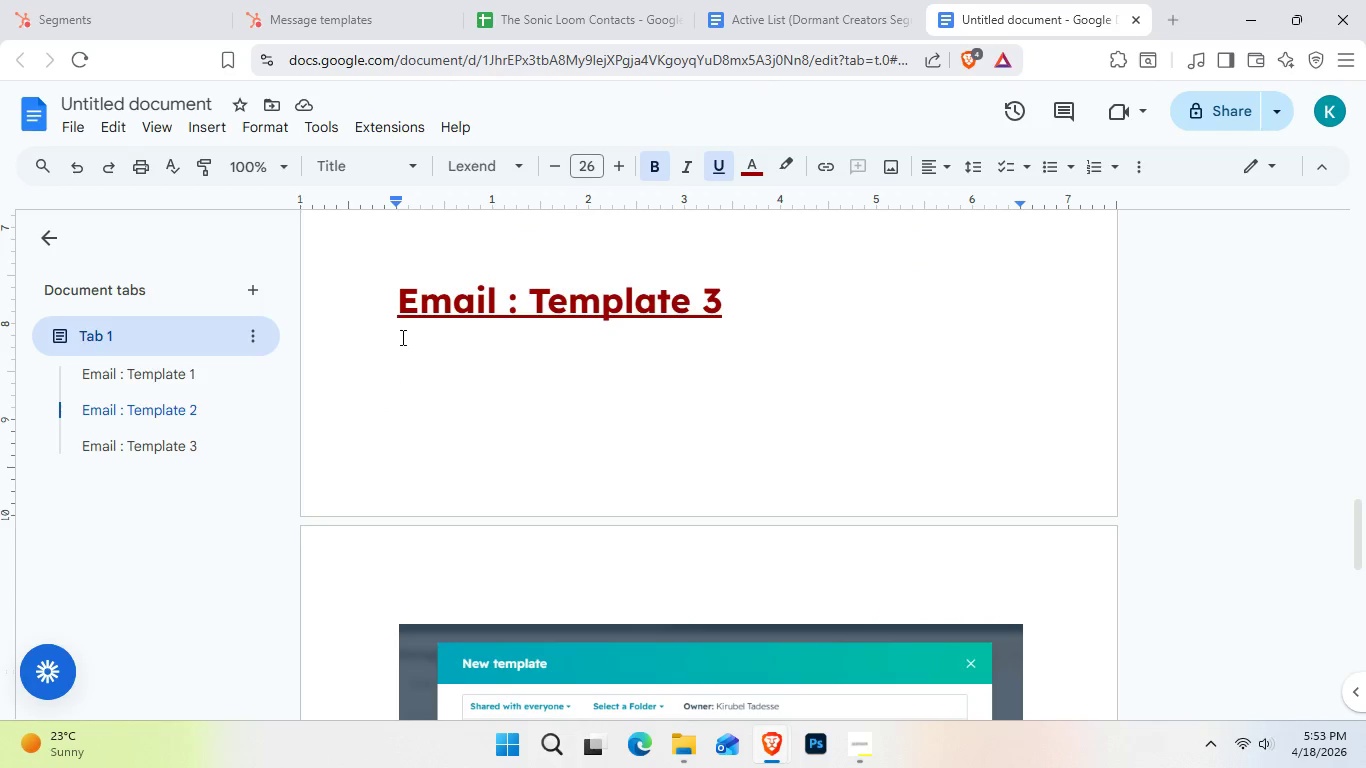 
left_click([400, 317])
 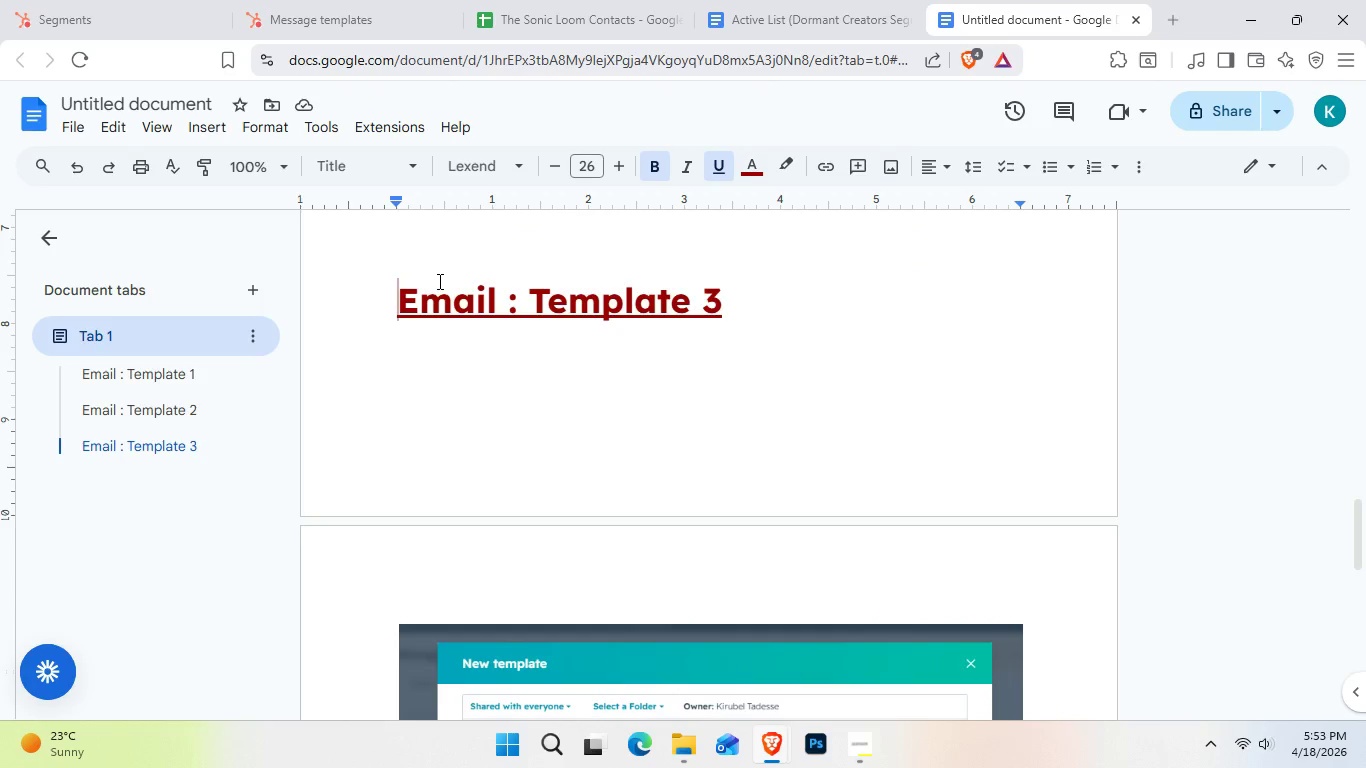 
key(Enter)
 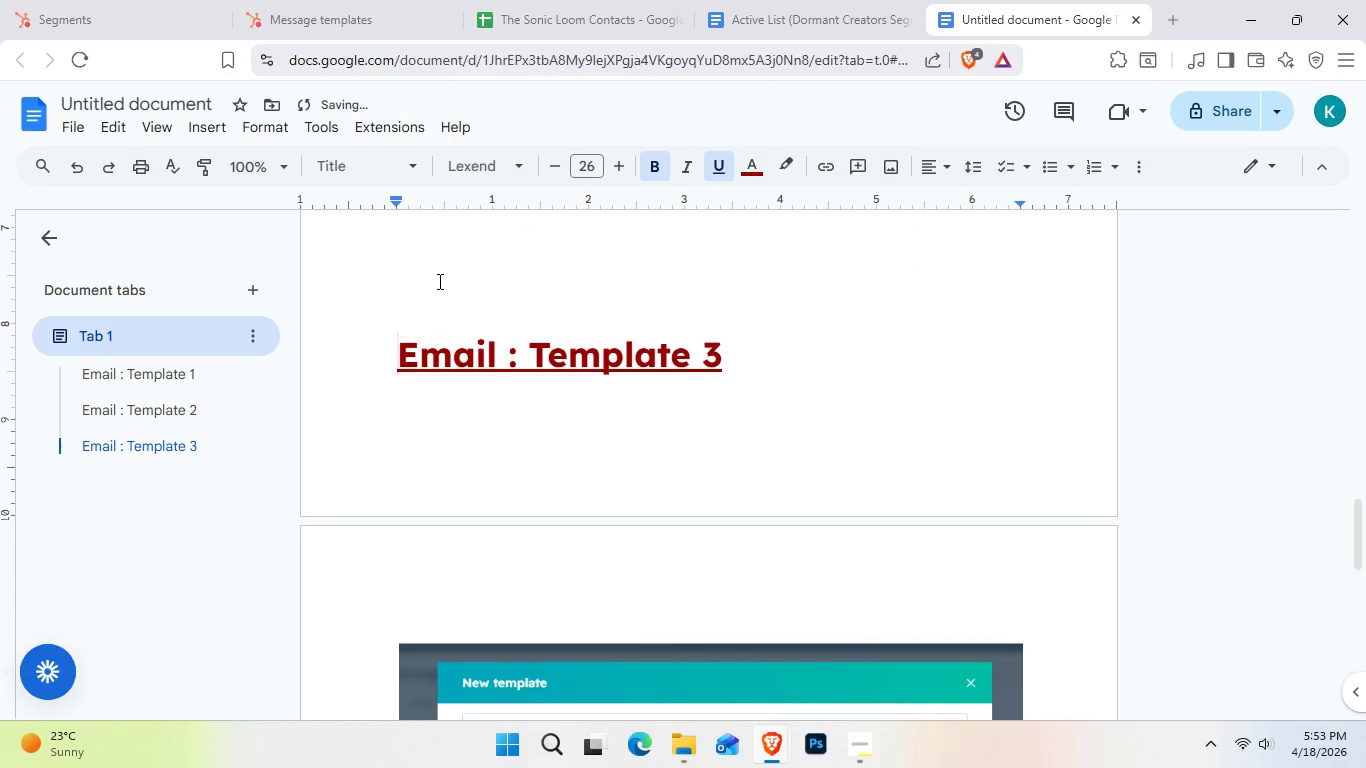 
key(Enter)
 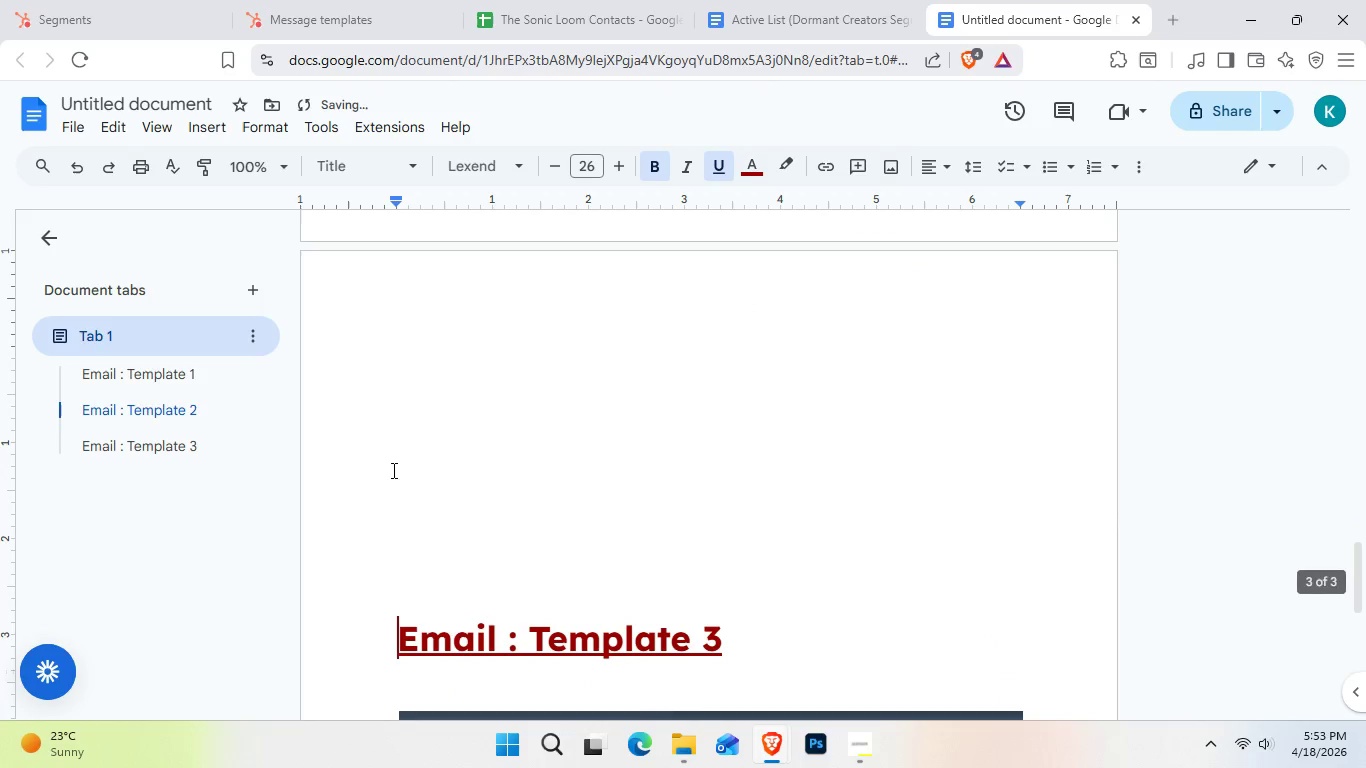 
left_click_drag(start_coordinate=[431, 560], to_coordinate=[346, 236])
 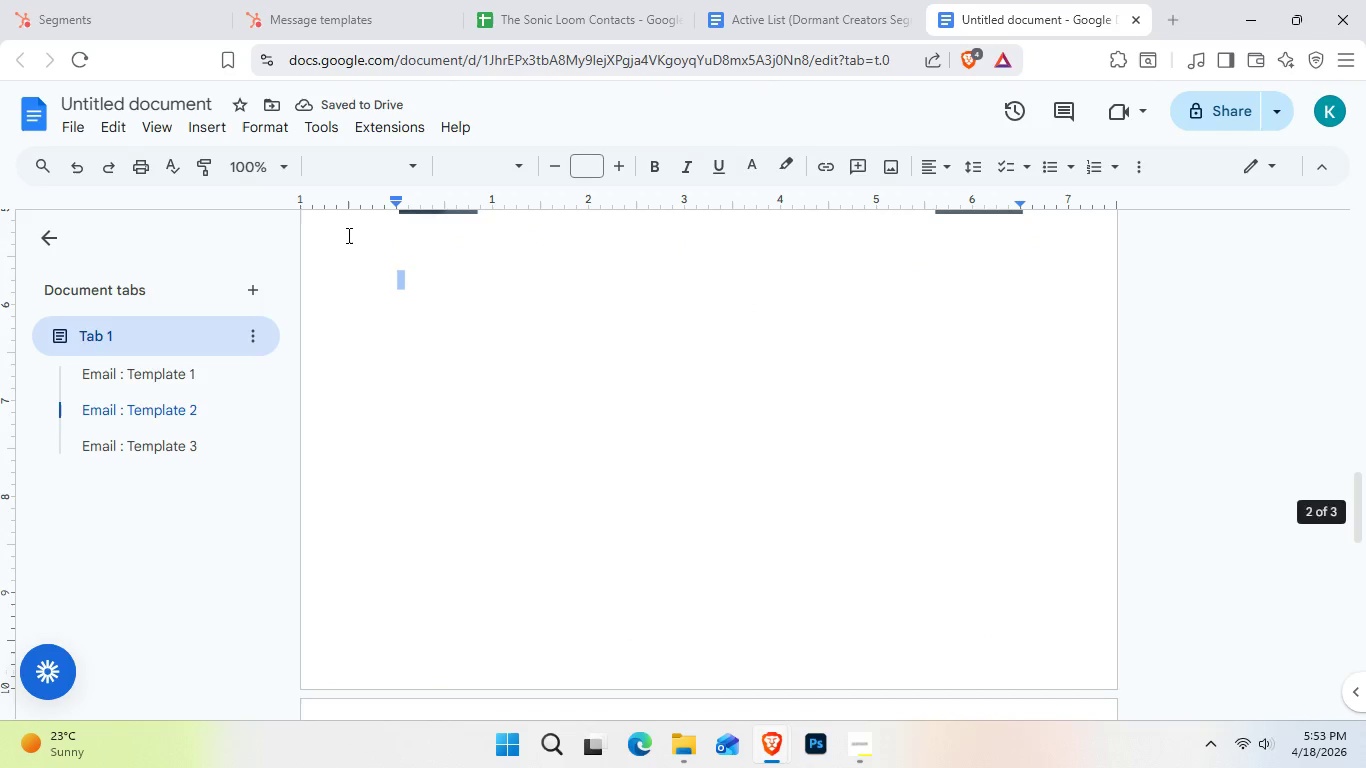 
scroll: coordinate [345, 255], scroll_direction: down, amount: 5.0
 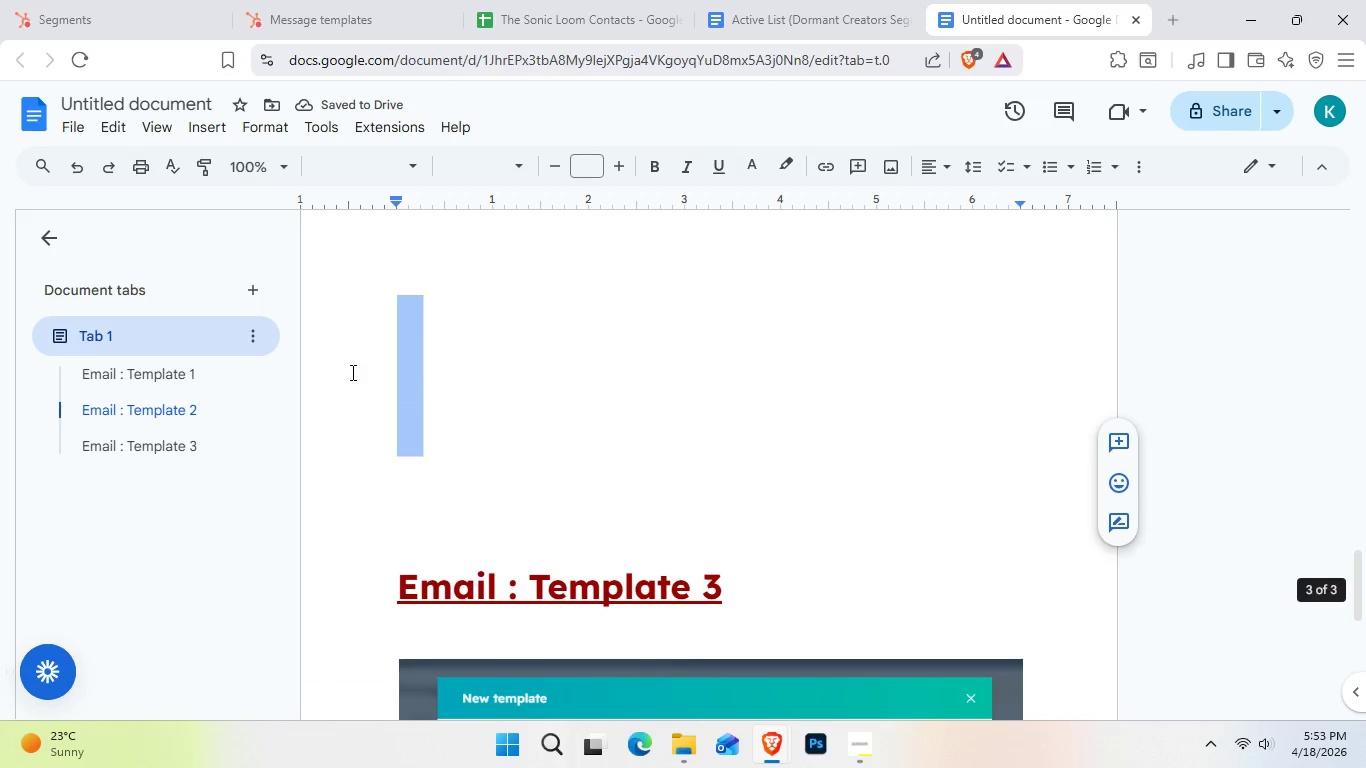 
left_click([387, 423])
 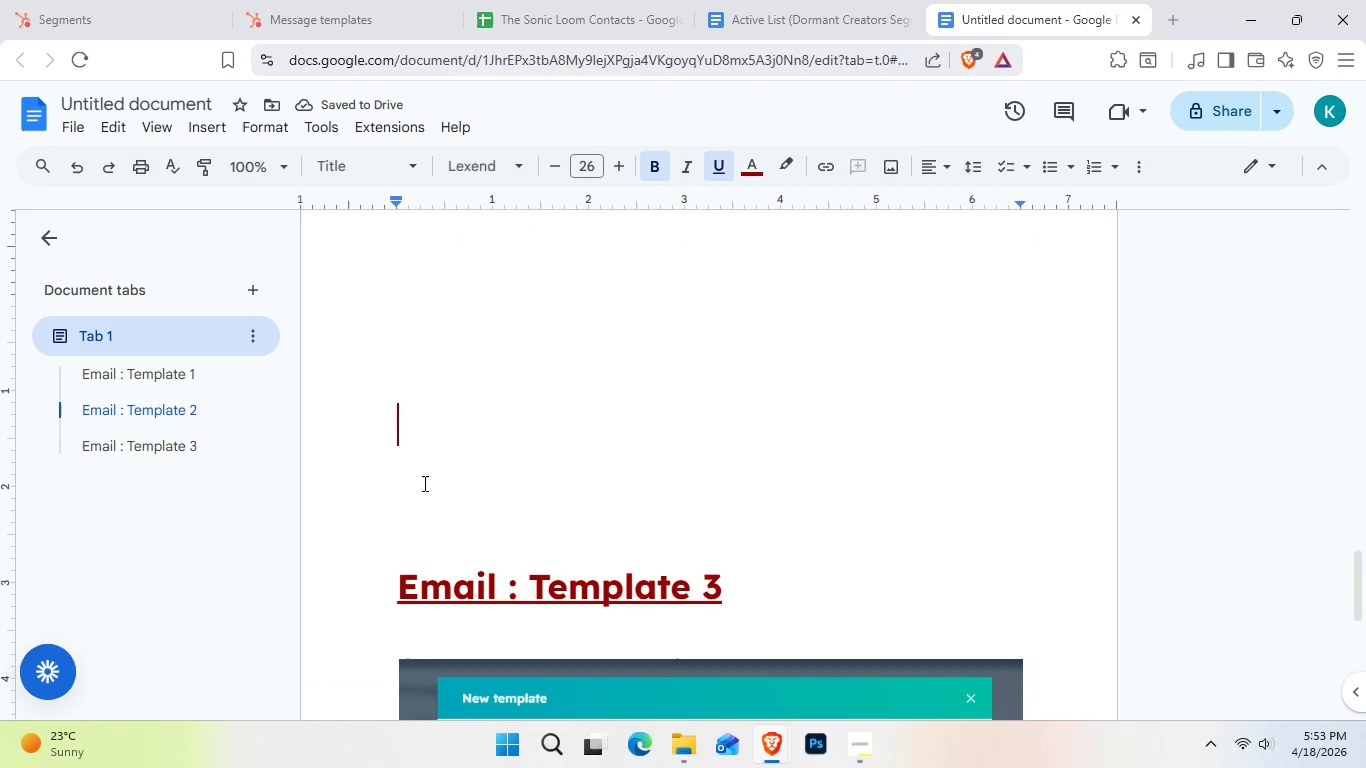 
left_click_drag(start_coordinate=[423, 491], to_coordinate=[391, 300])
 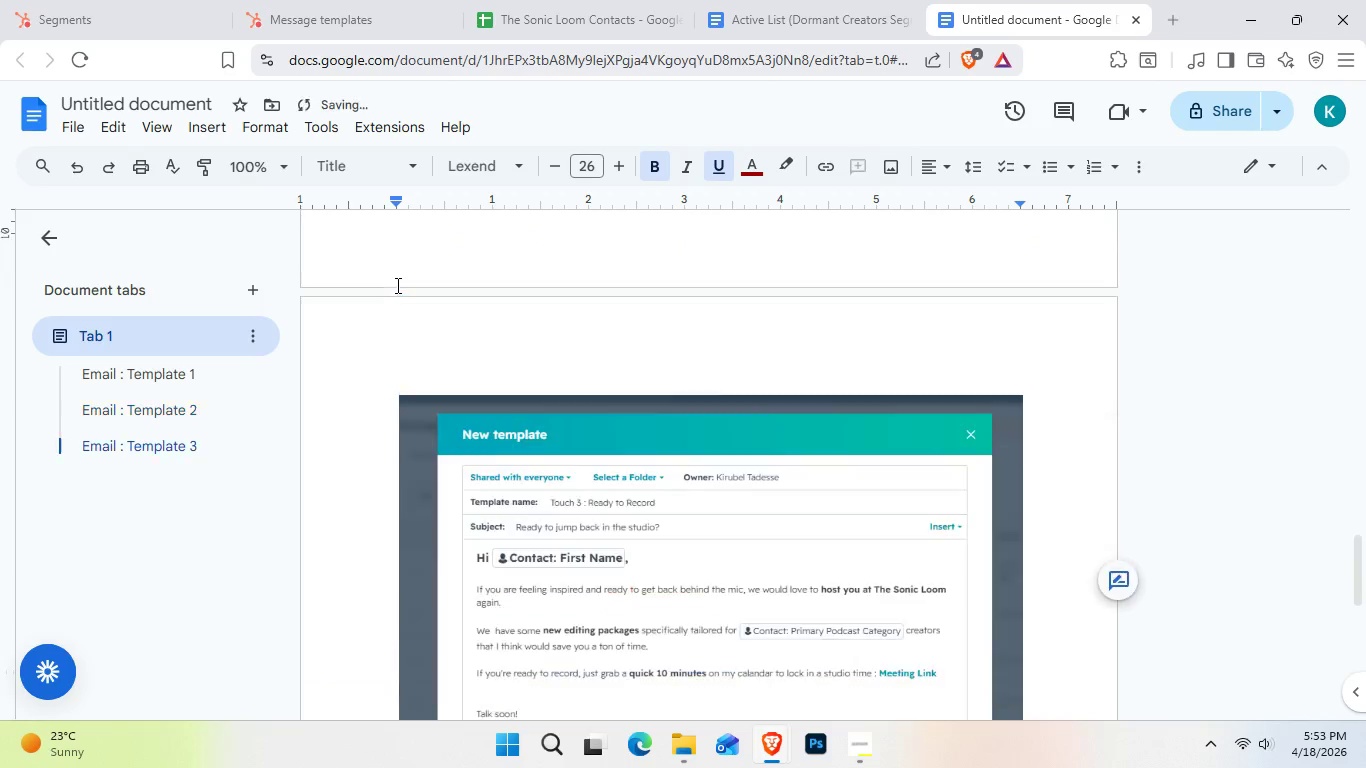 
key(Backspace)
 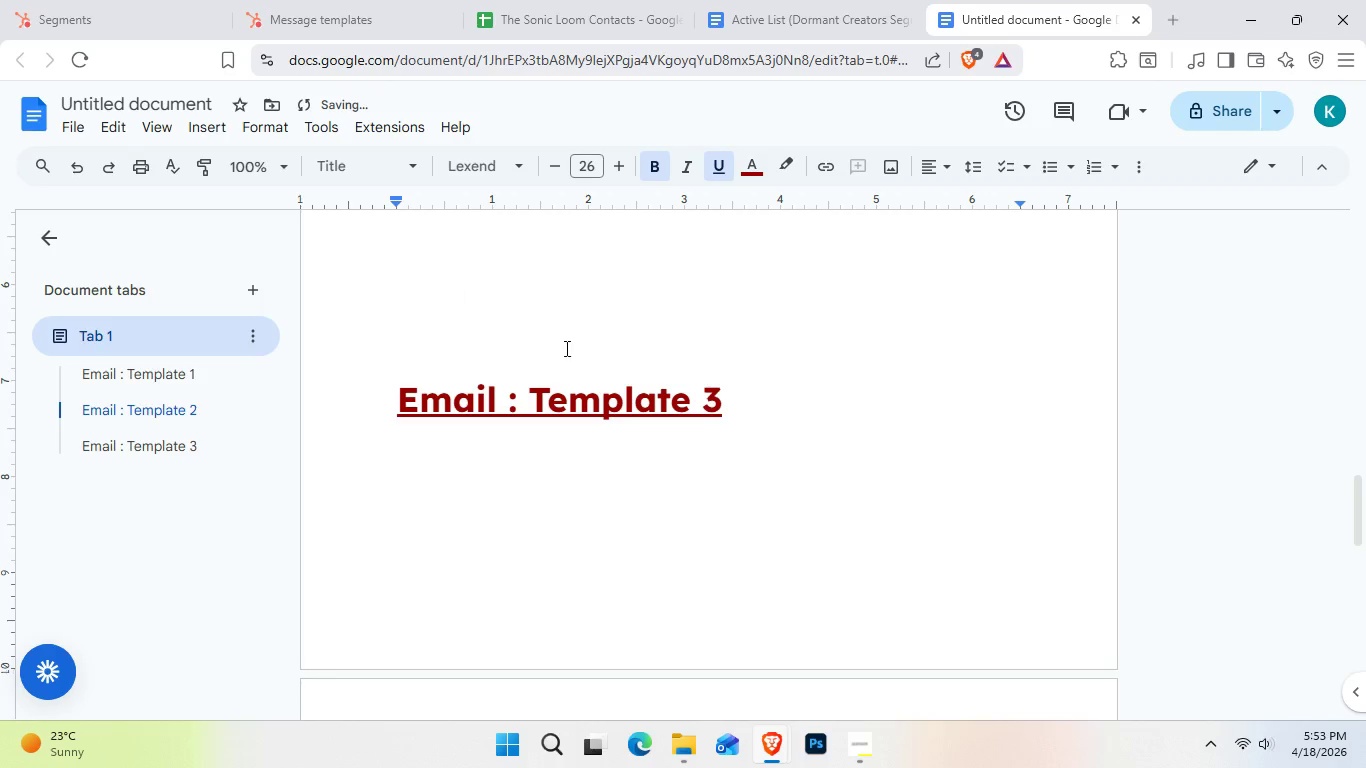 
left_click_drag(start_coordinate=[765, 414], to_coordinate=[372, 427])
 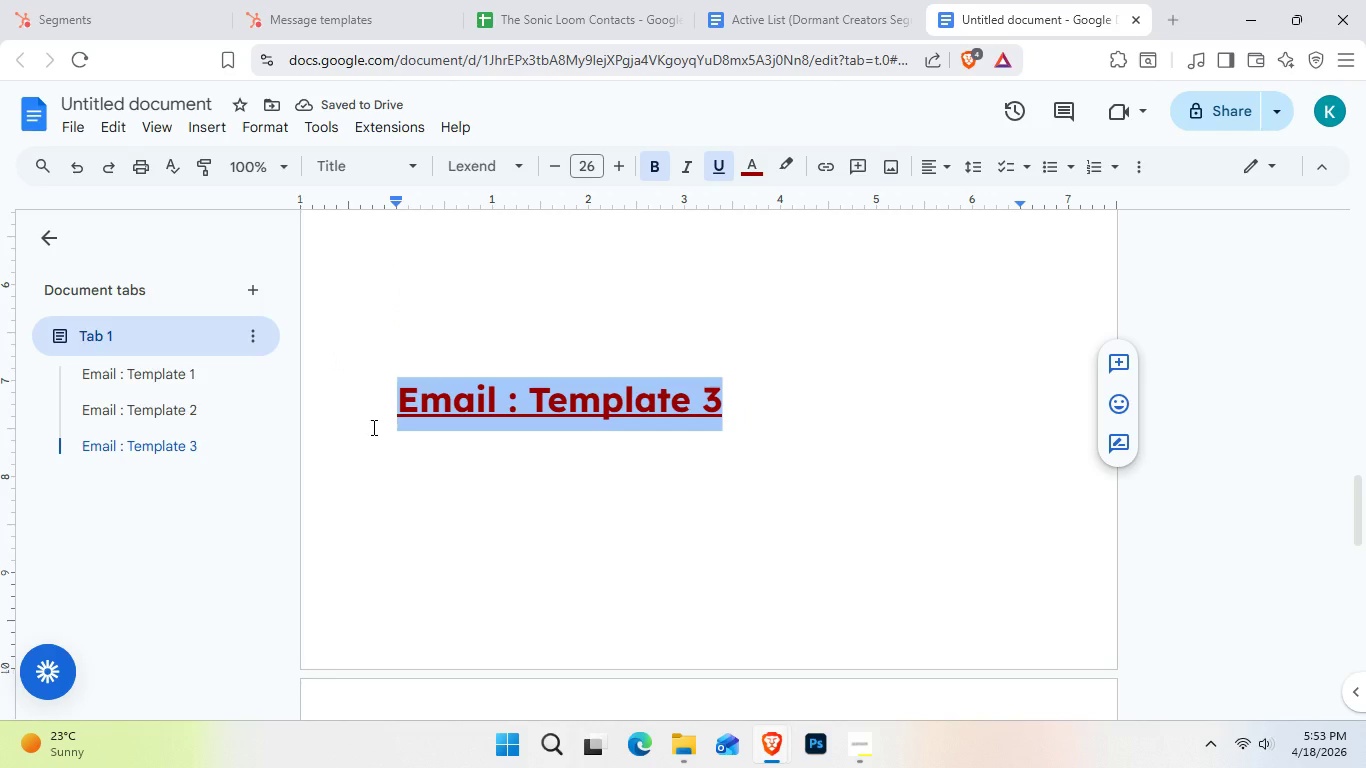 
key(Control+X)
 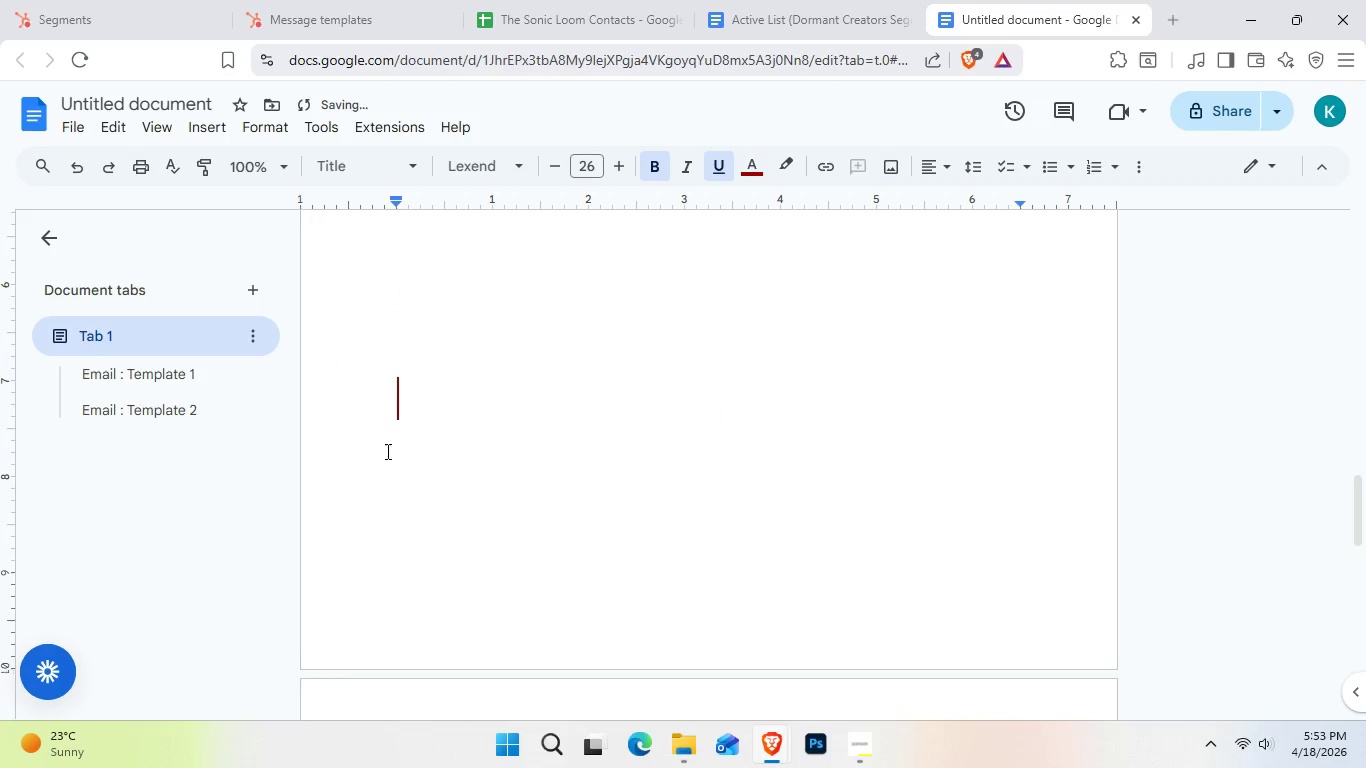 
left_click([413, 349])
 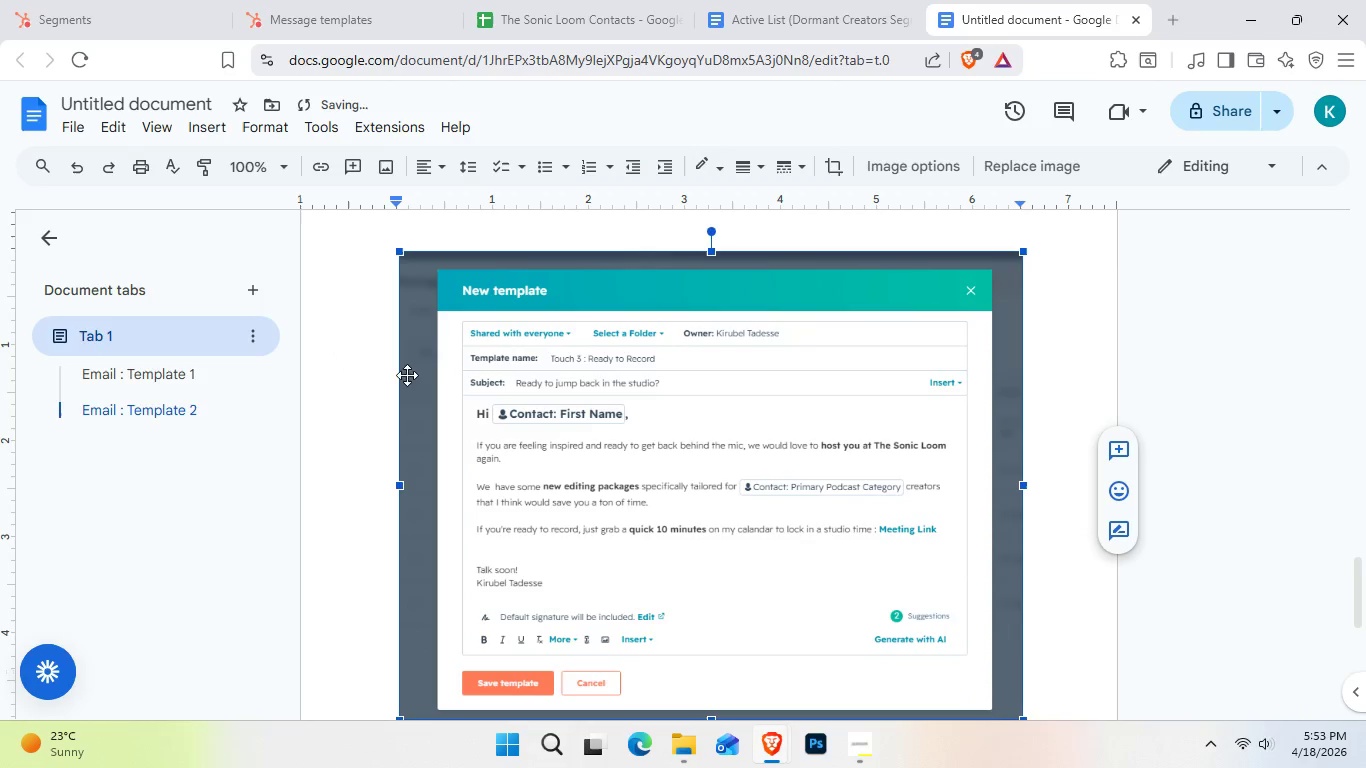 
scroll: coordinate [386, 461], scroll_direction: down, amount: 4.0
 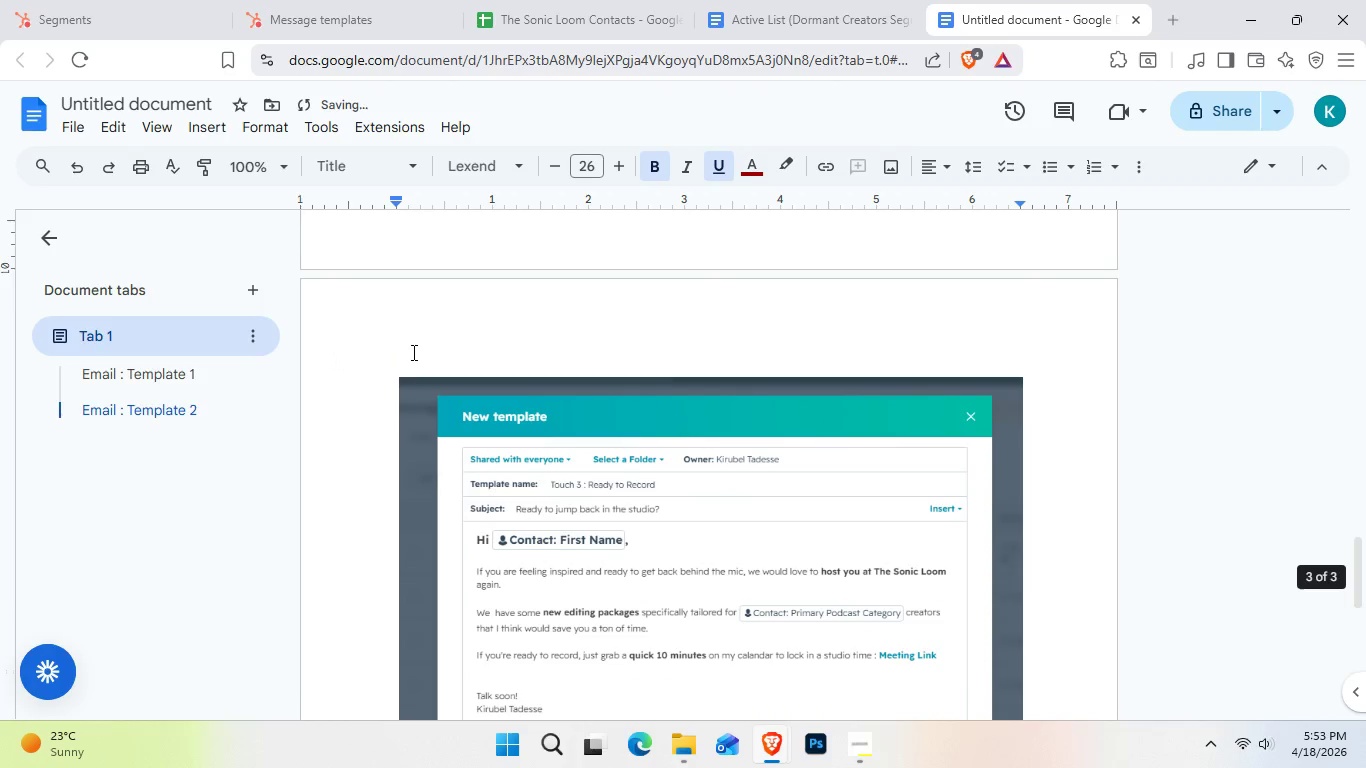 
scroll: coordinate [403, 391], scroll_direction: up, amount: 4.0
 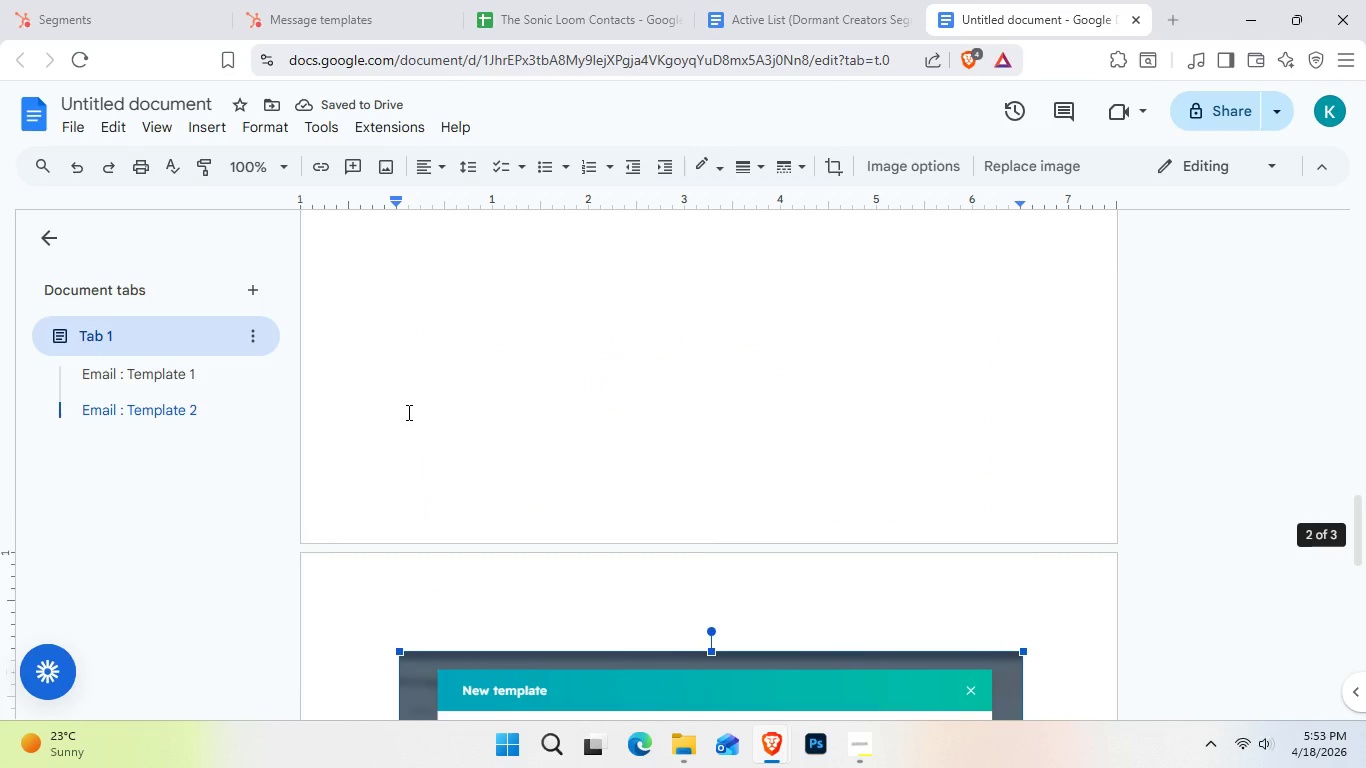 
key(Enter)
 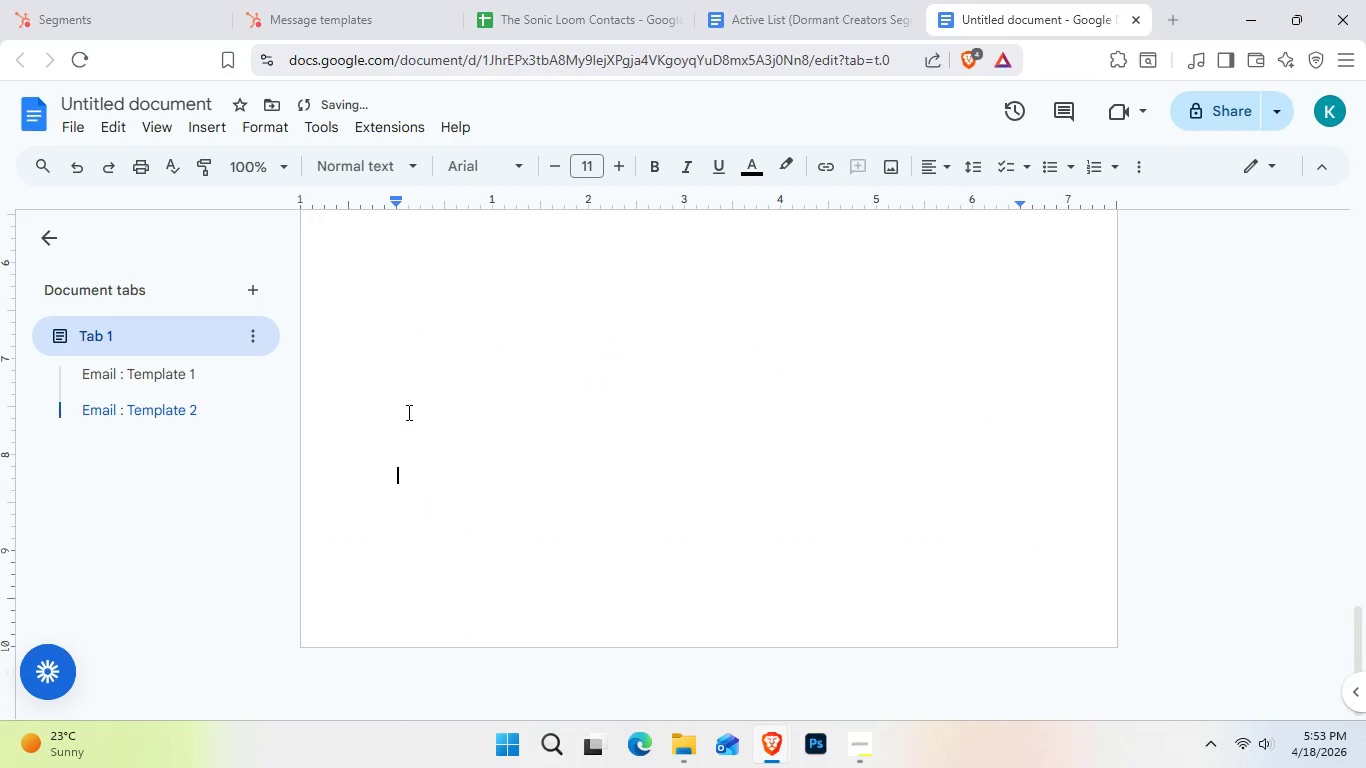 
scroll: coordinate [427, 415], scroll_direction: up, amount: 10.0
 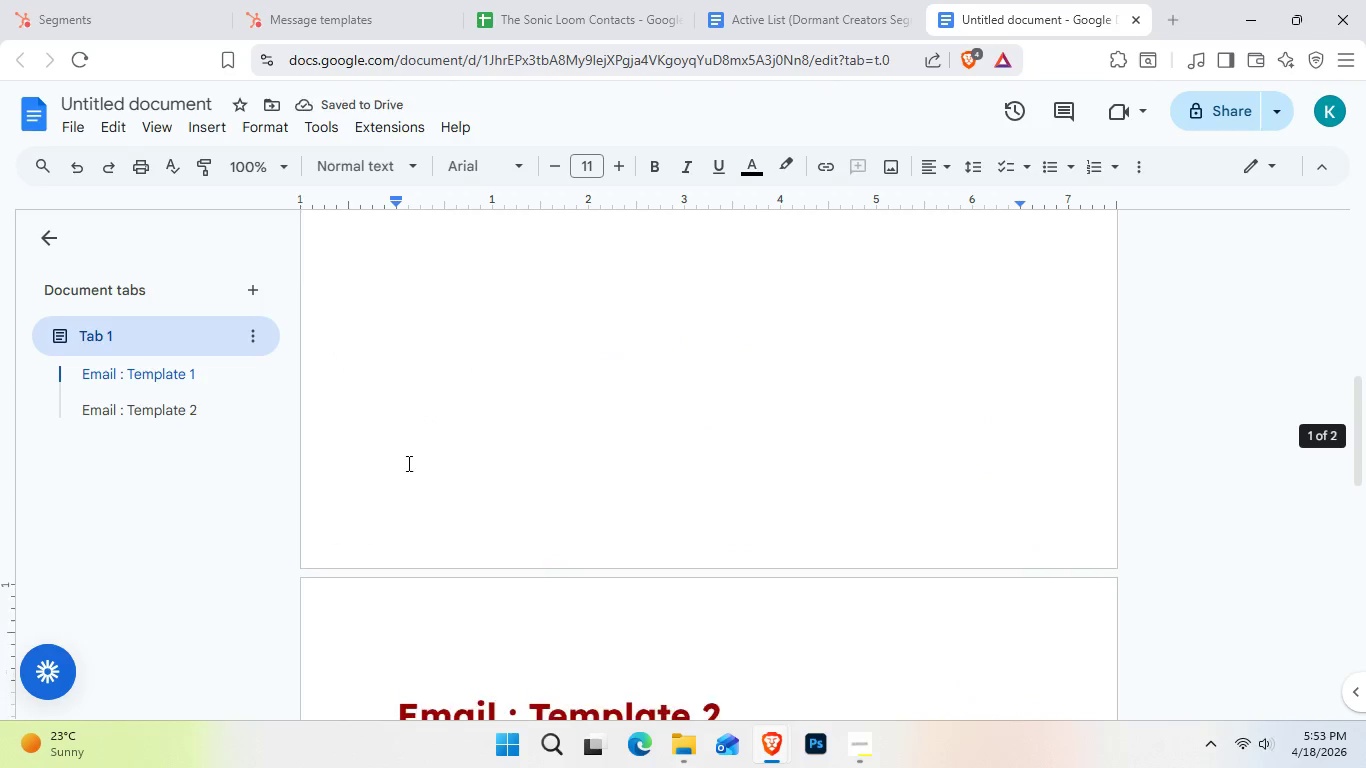 
scroll: coordinate [407, 461], scroll_direction: down, amount: 8.0
 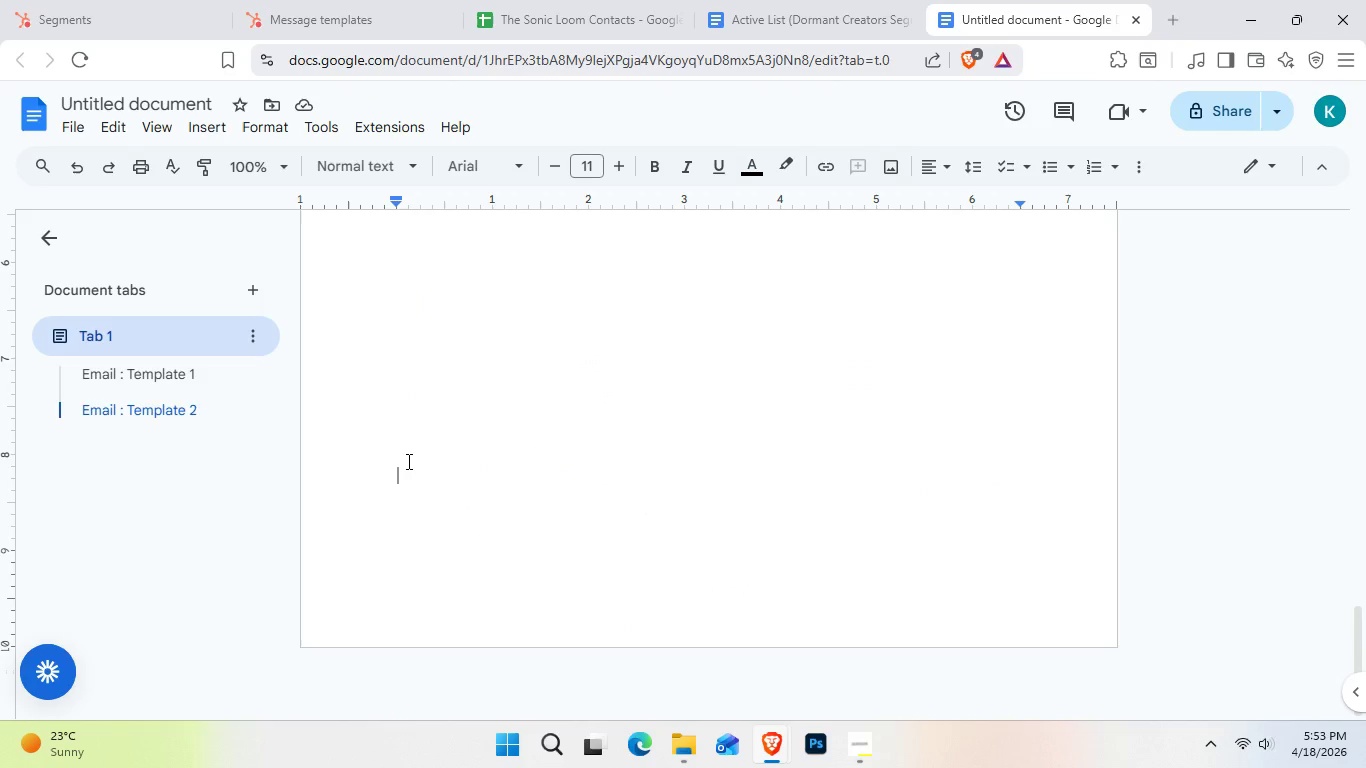 
key(Enter)
 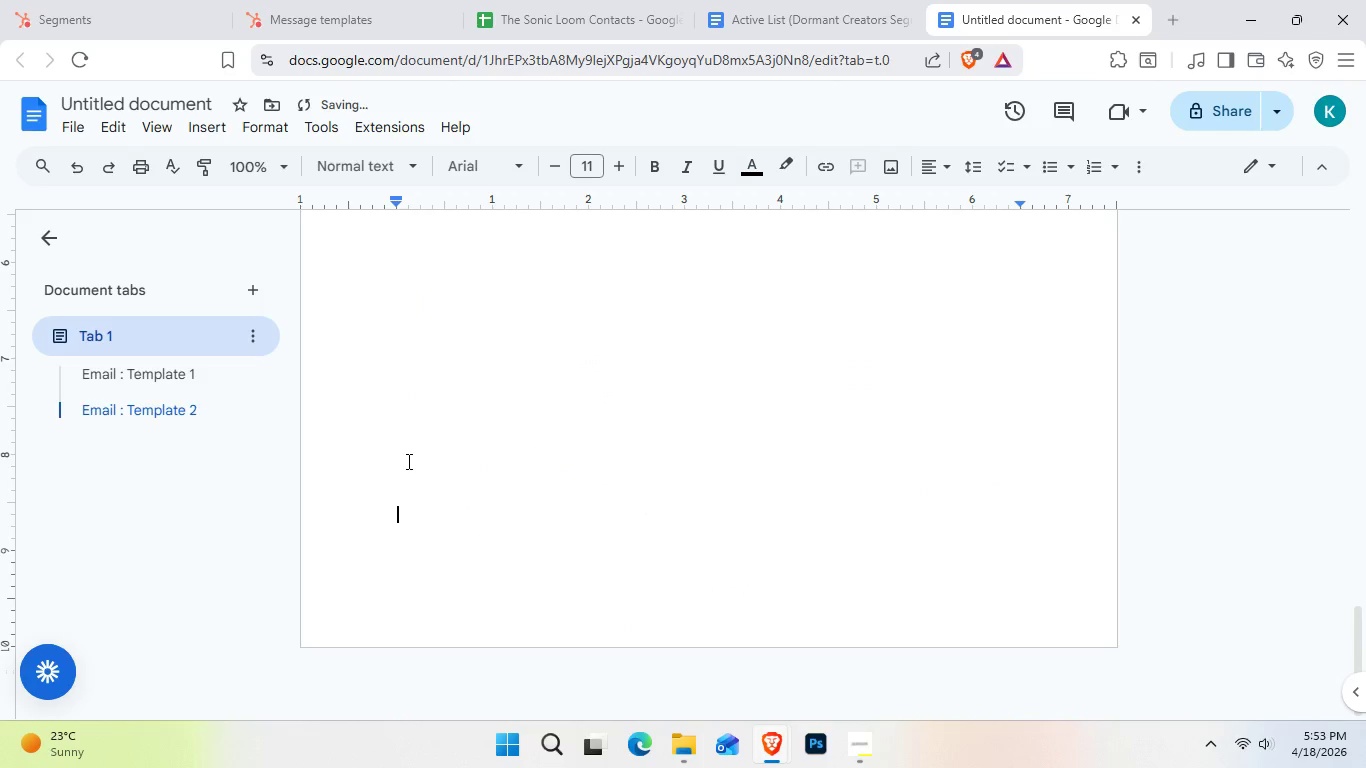 
key(Enter)
 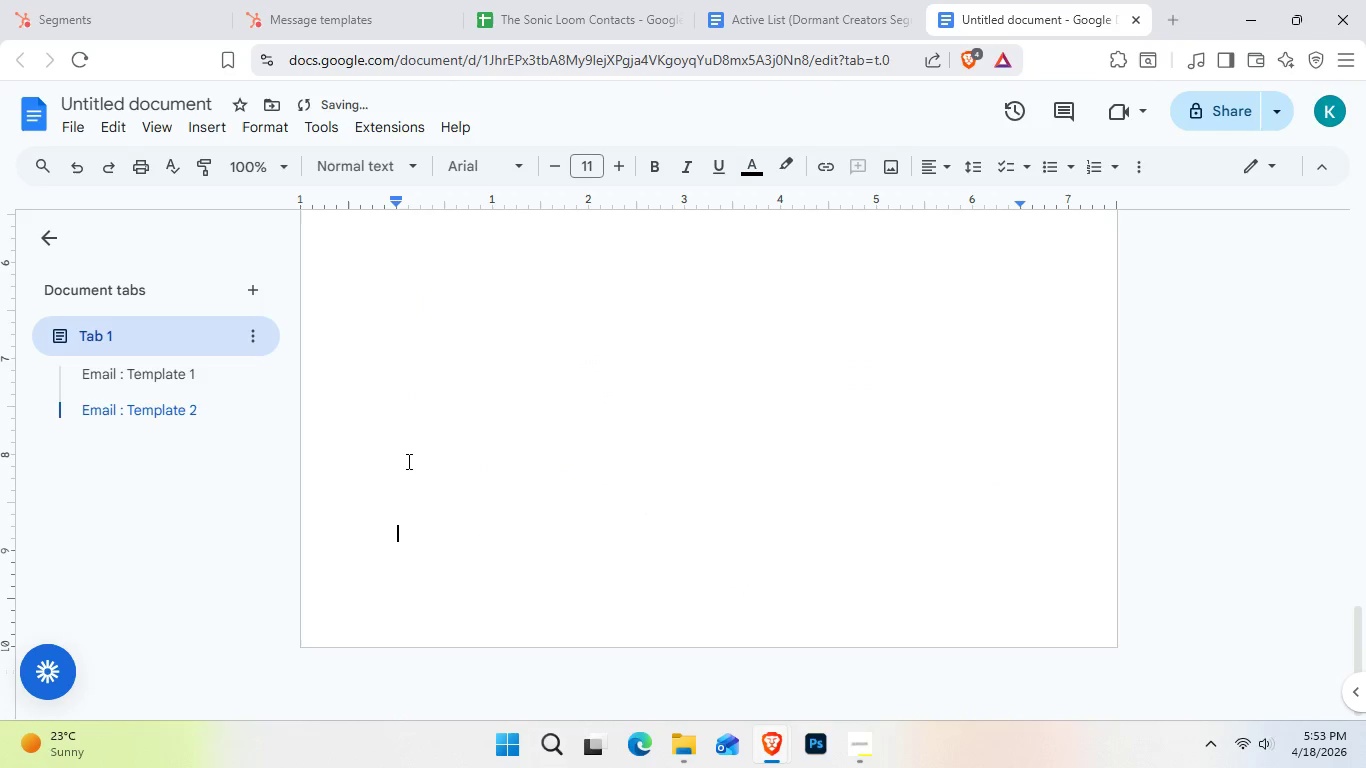 
key(Enter)
 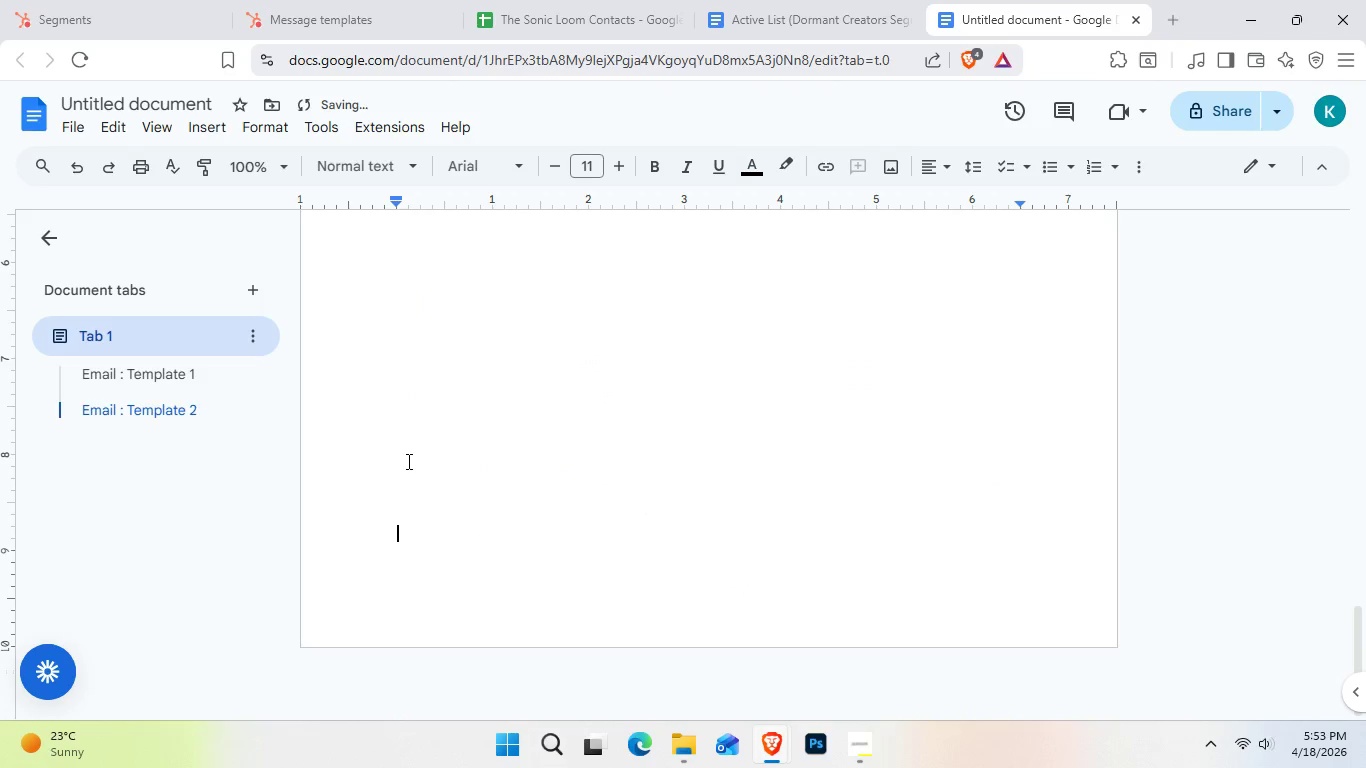 
key(Enter)
 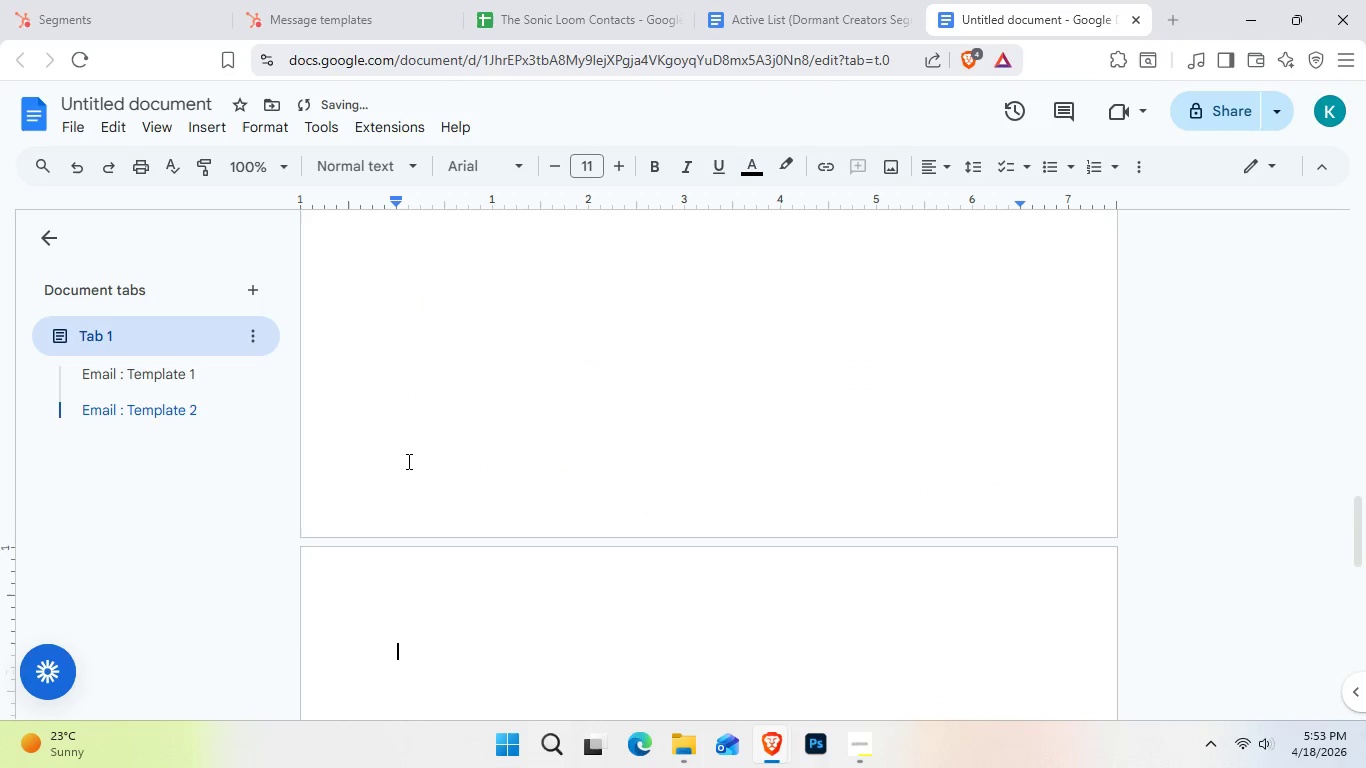 
key(Enter)
 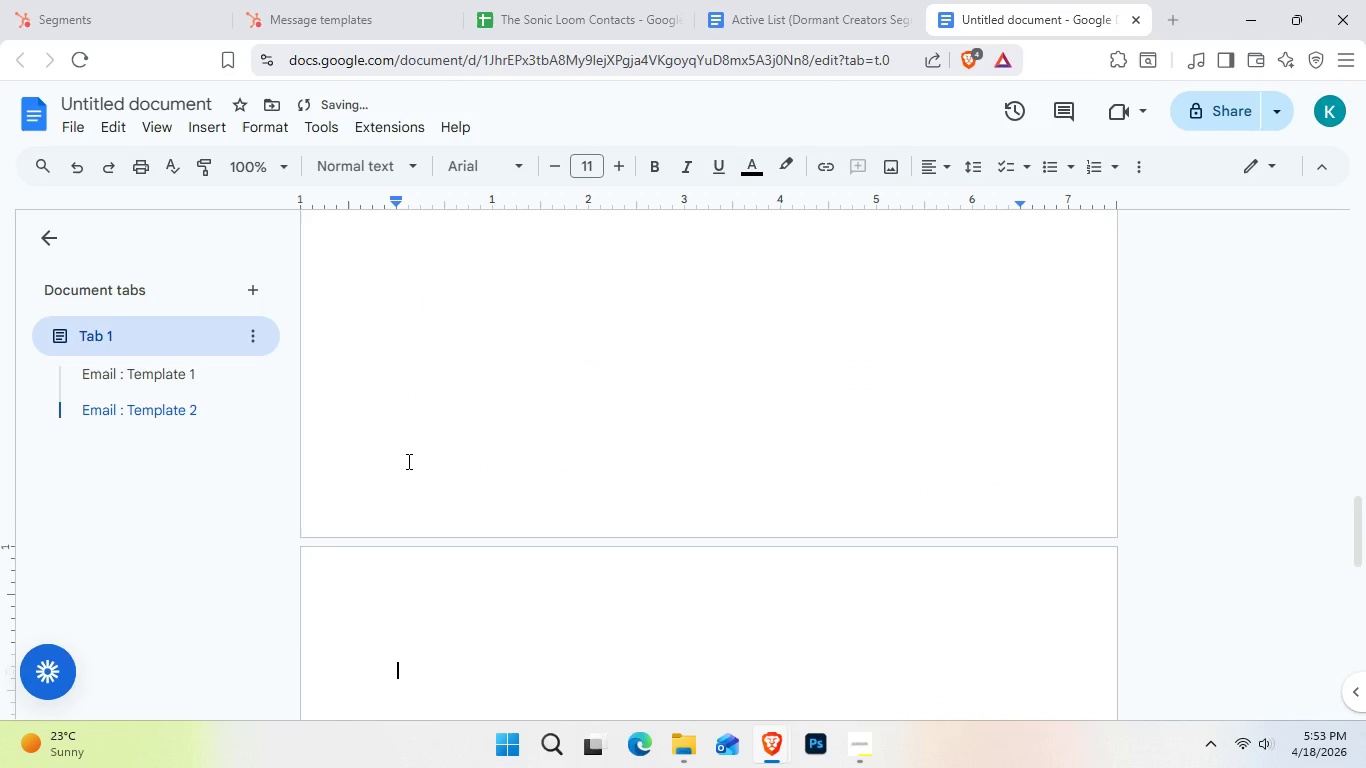 
key(Backspace)
 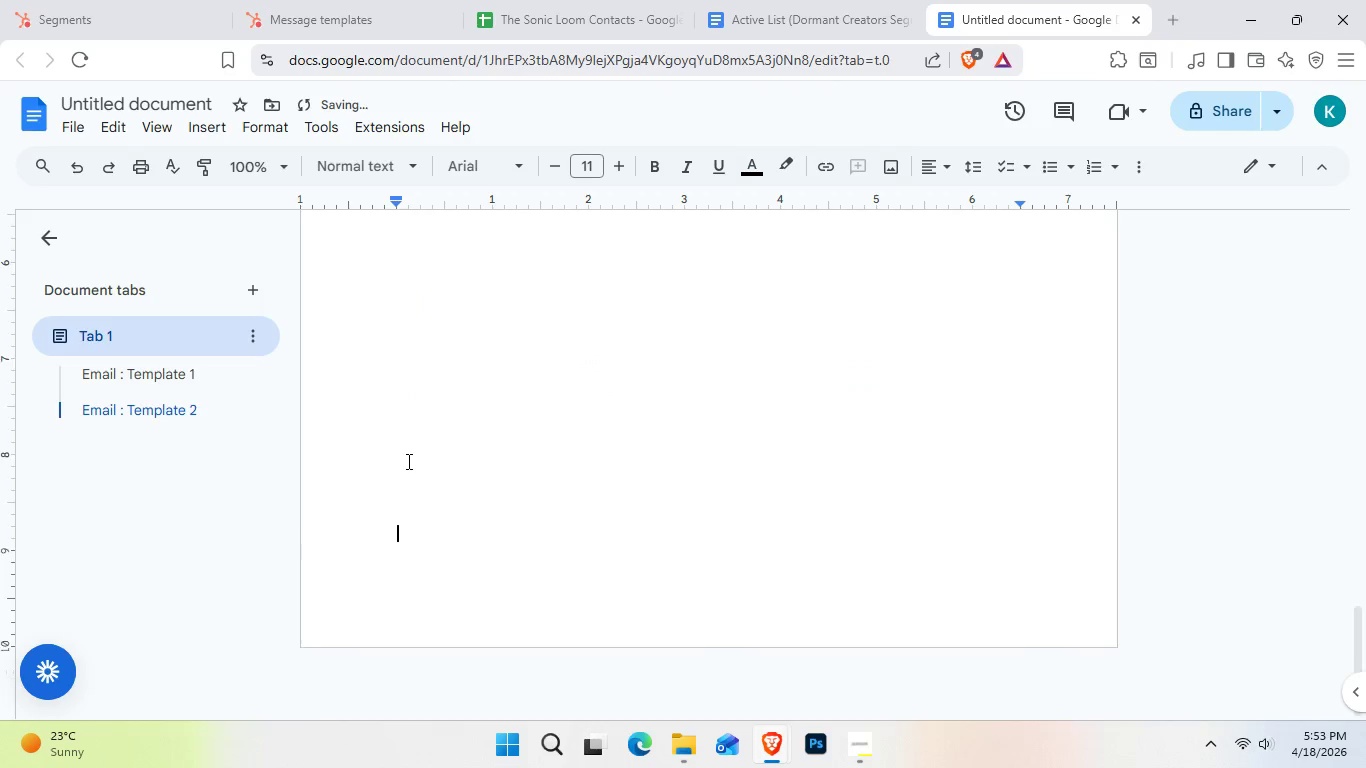 
key(Backspace)
 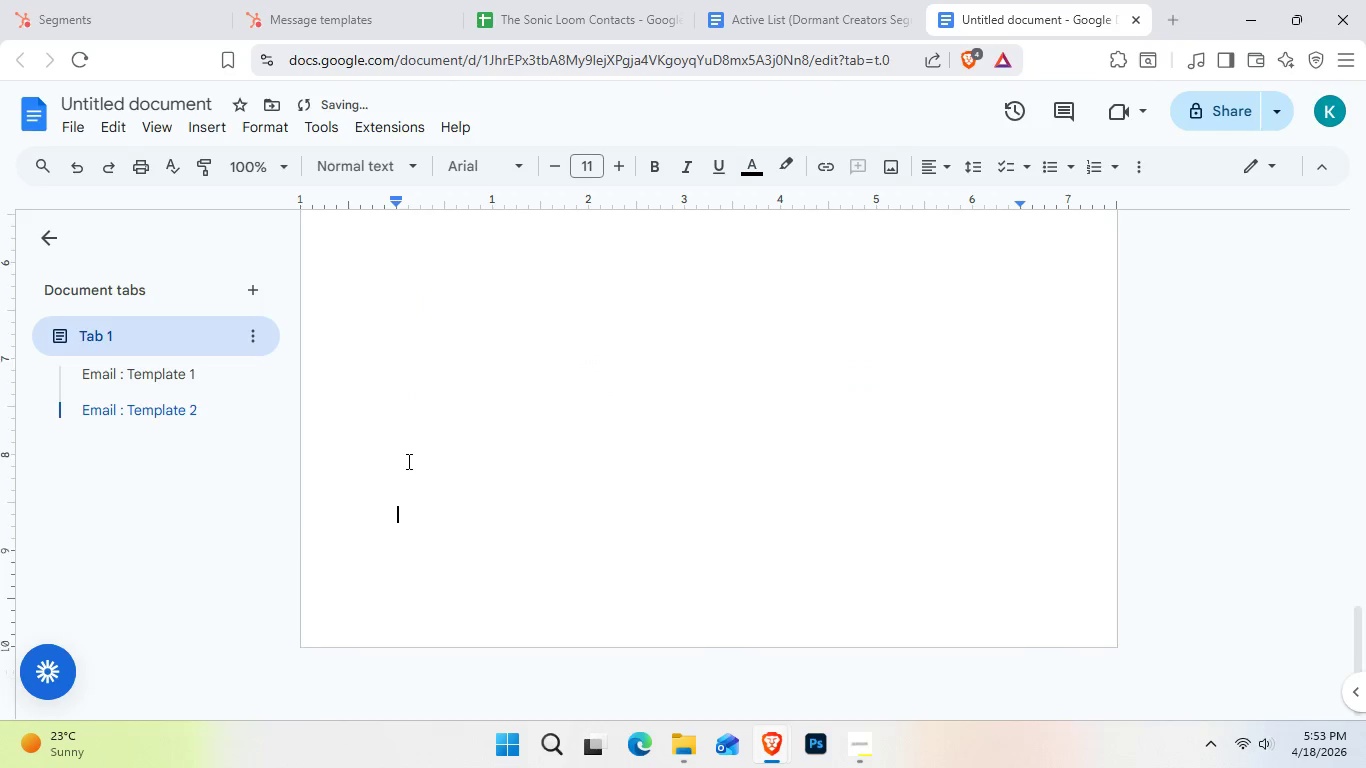 
key(Backspace)
 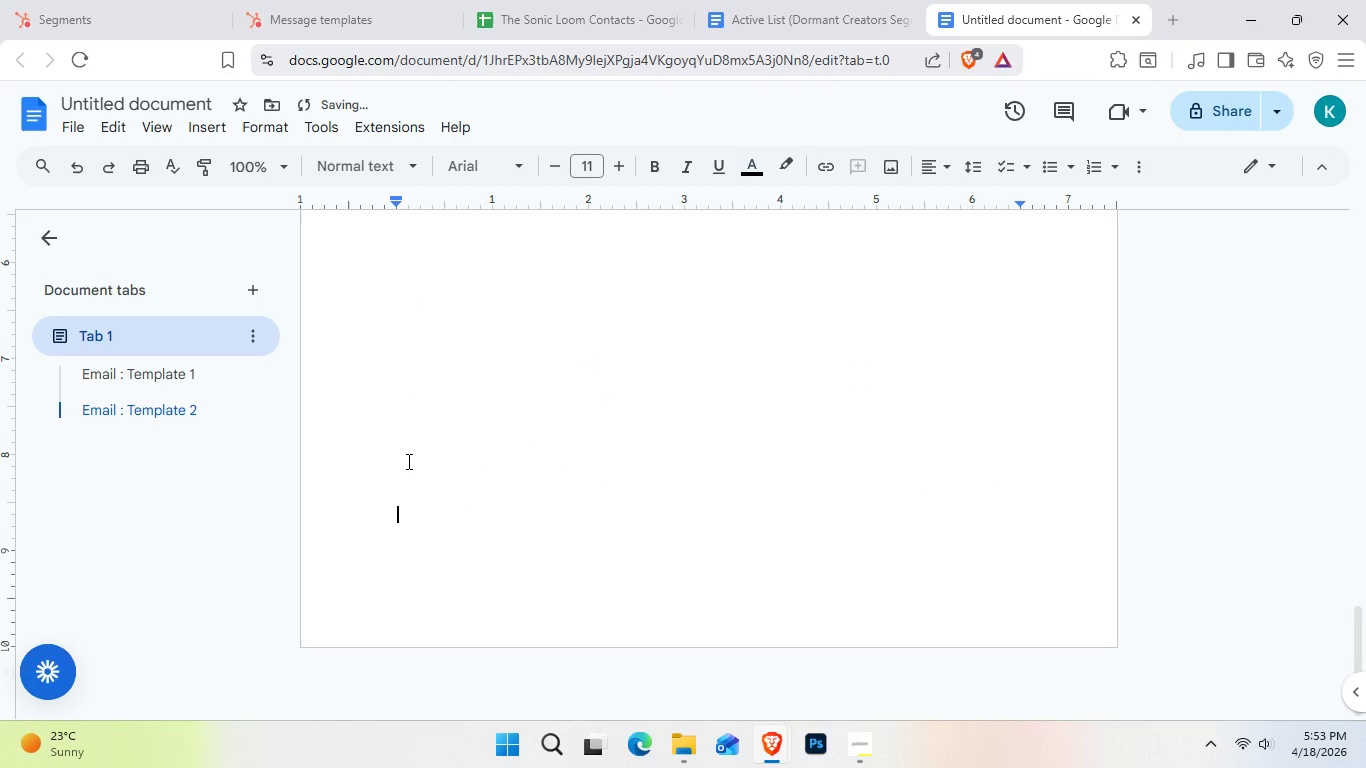 
key(Enter)
 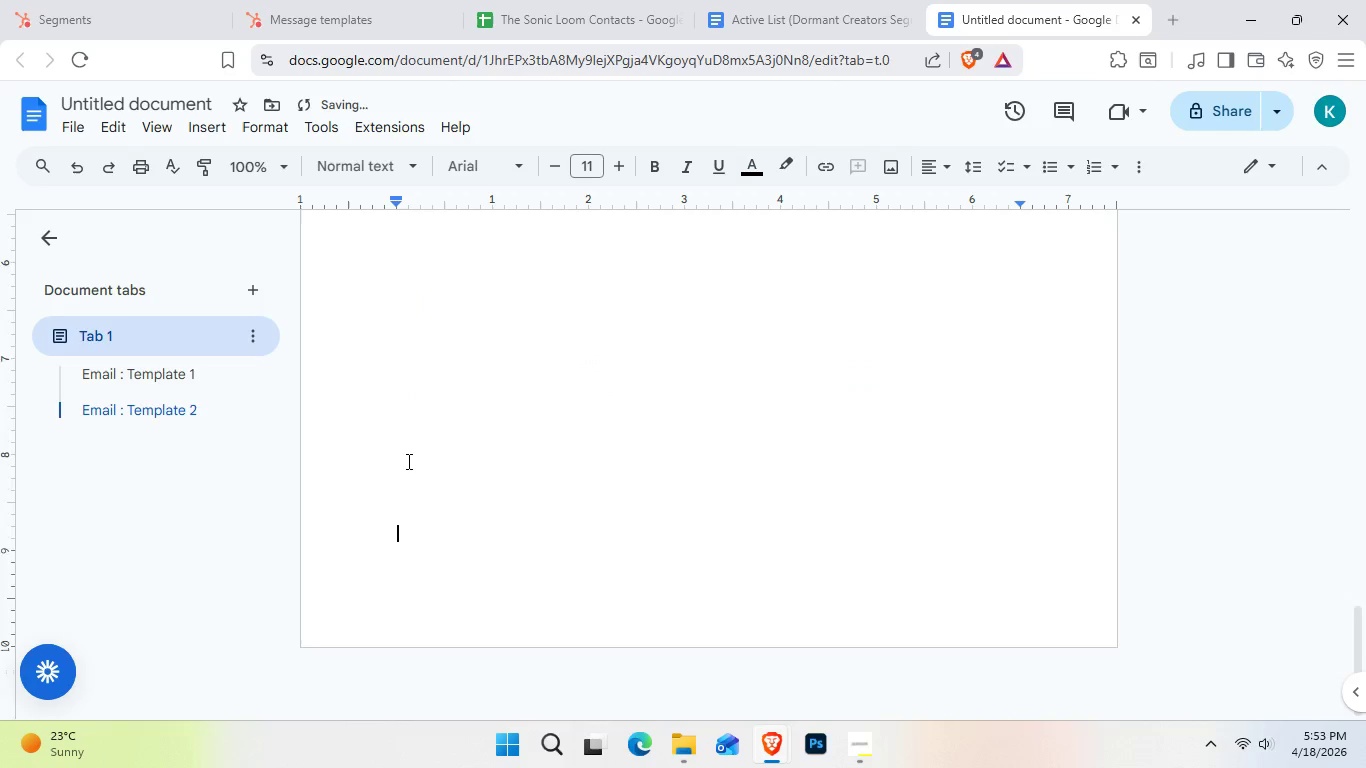 
key(Enter)
 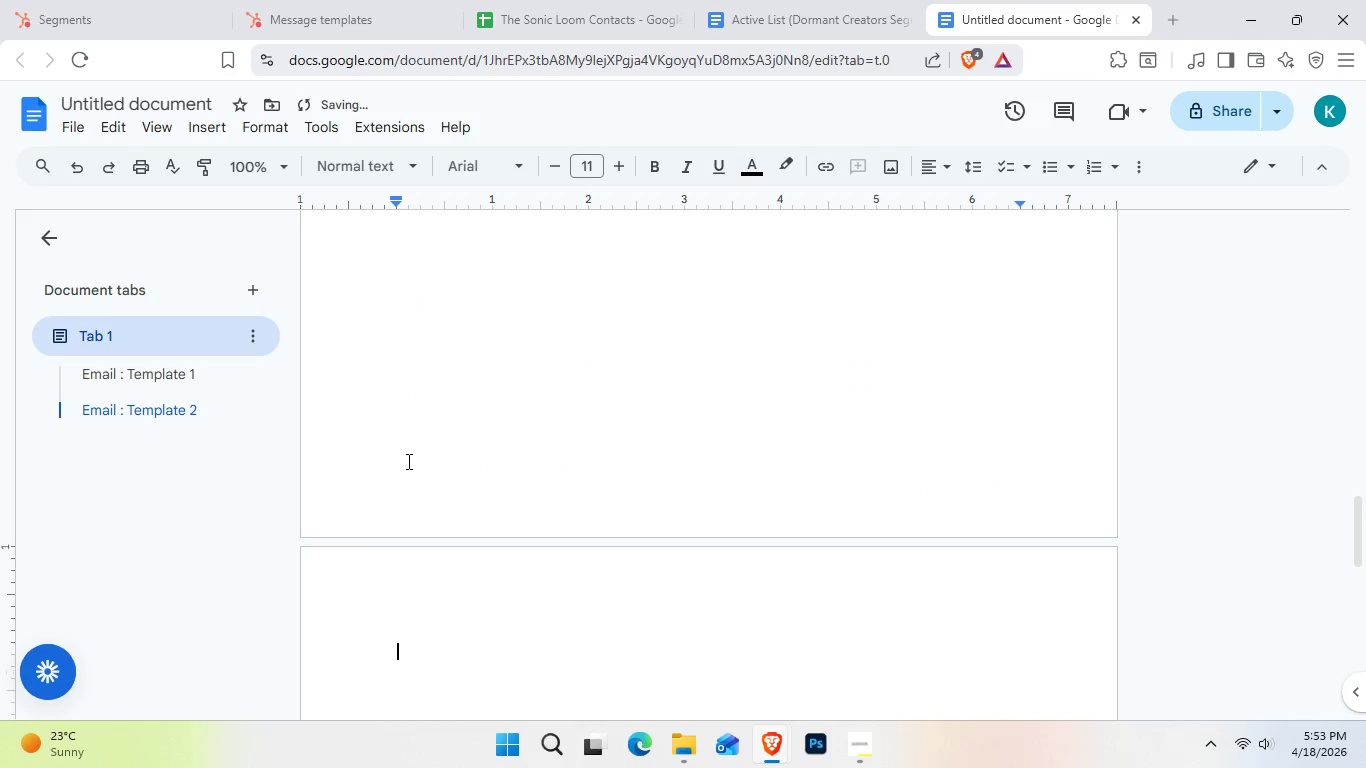 
key(Control+V)
 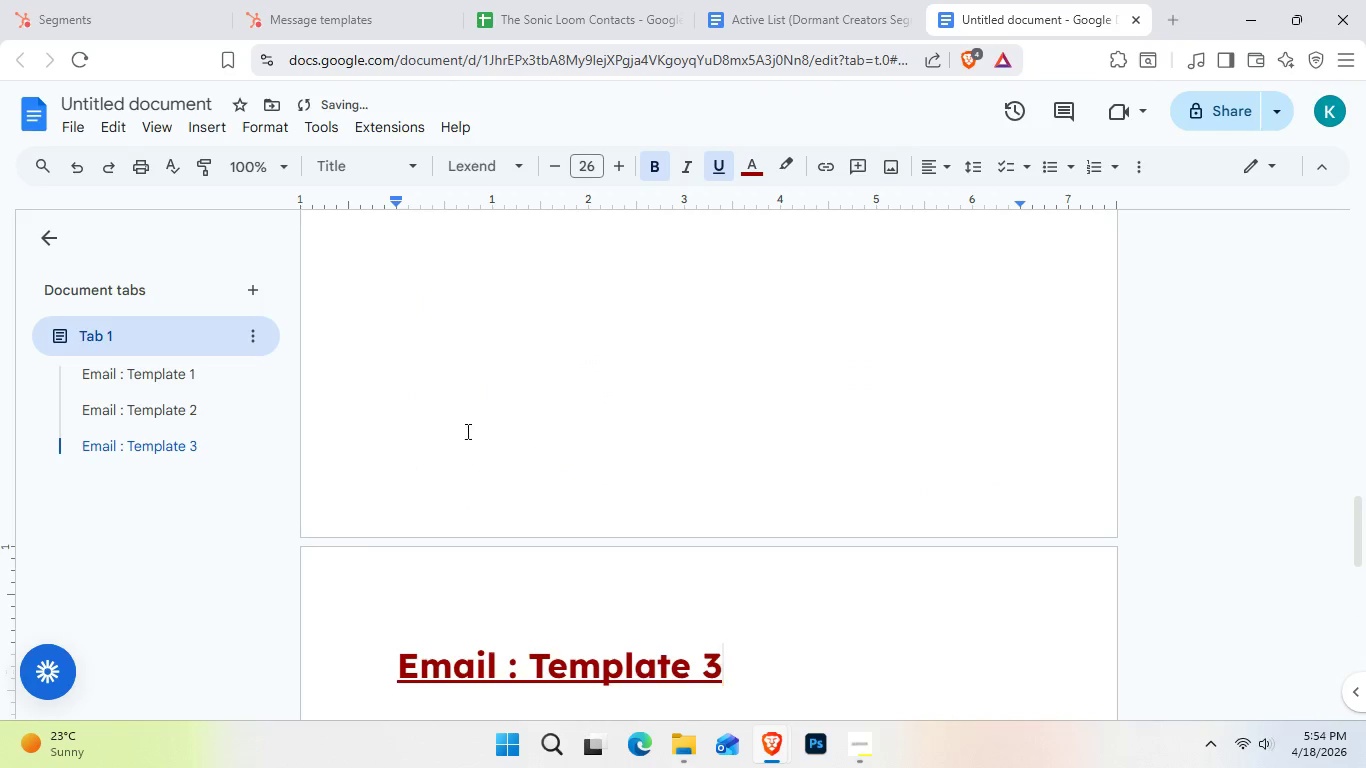 
scroll: coordinate [447, 468], scroll_direction: up, amount: 3.0
 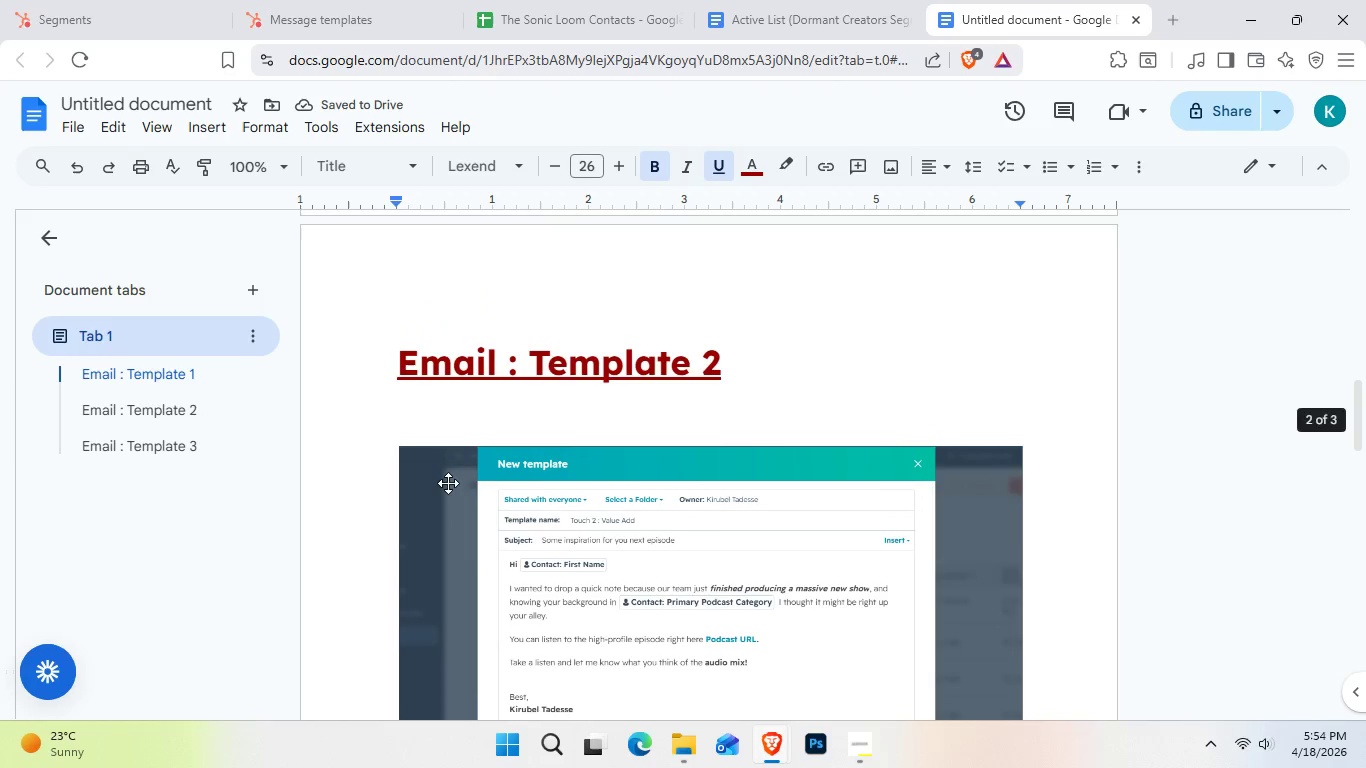 
scroll: coordinate [448, 490], scroll_direction: down, amount: 2.0
 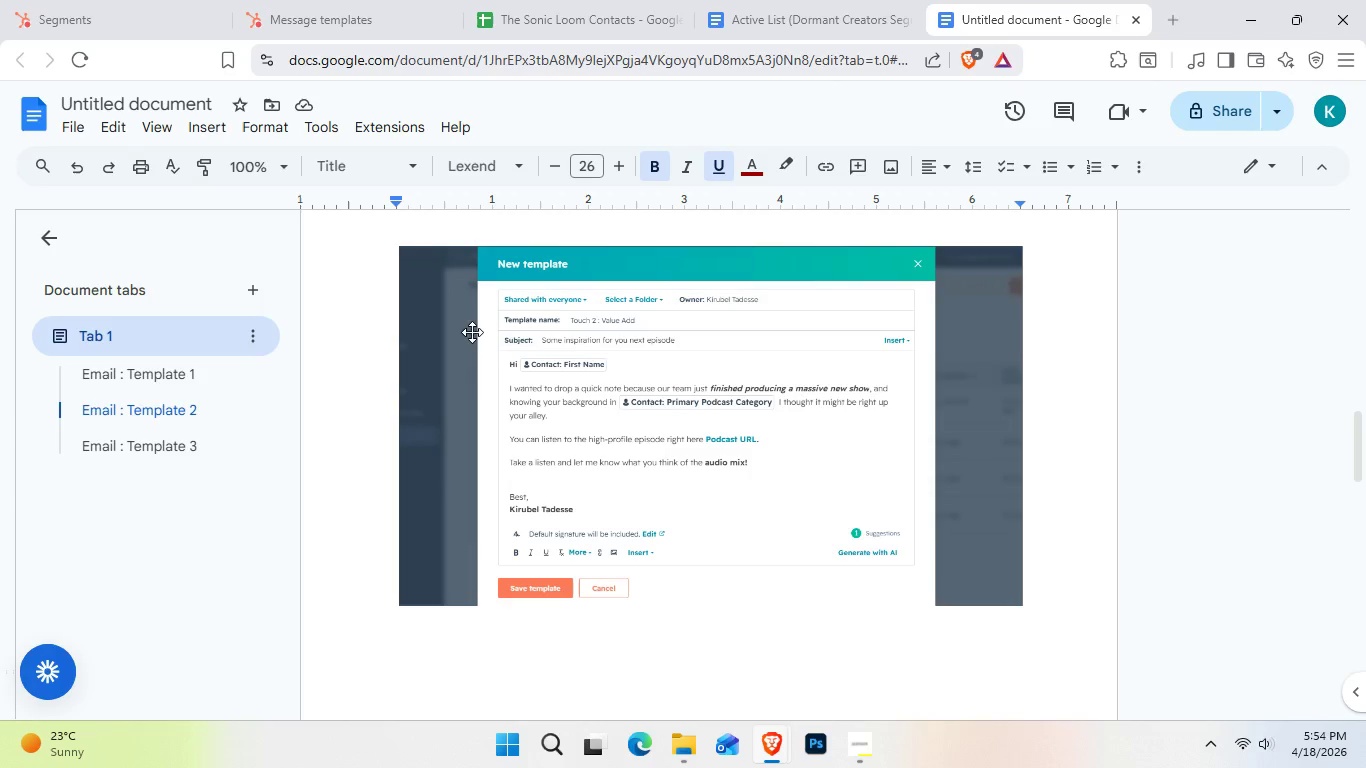 
wait(5.79)
 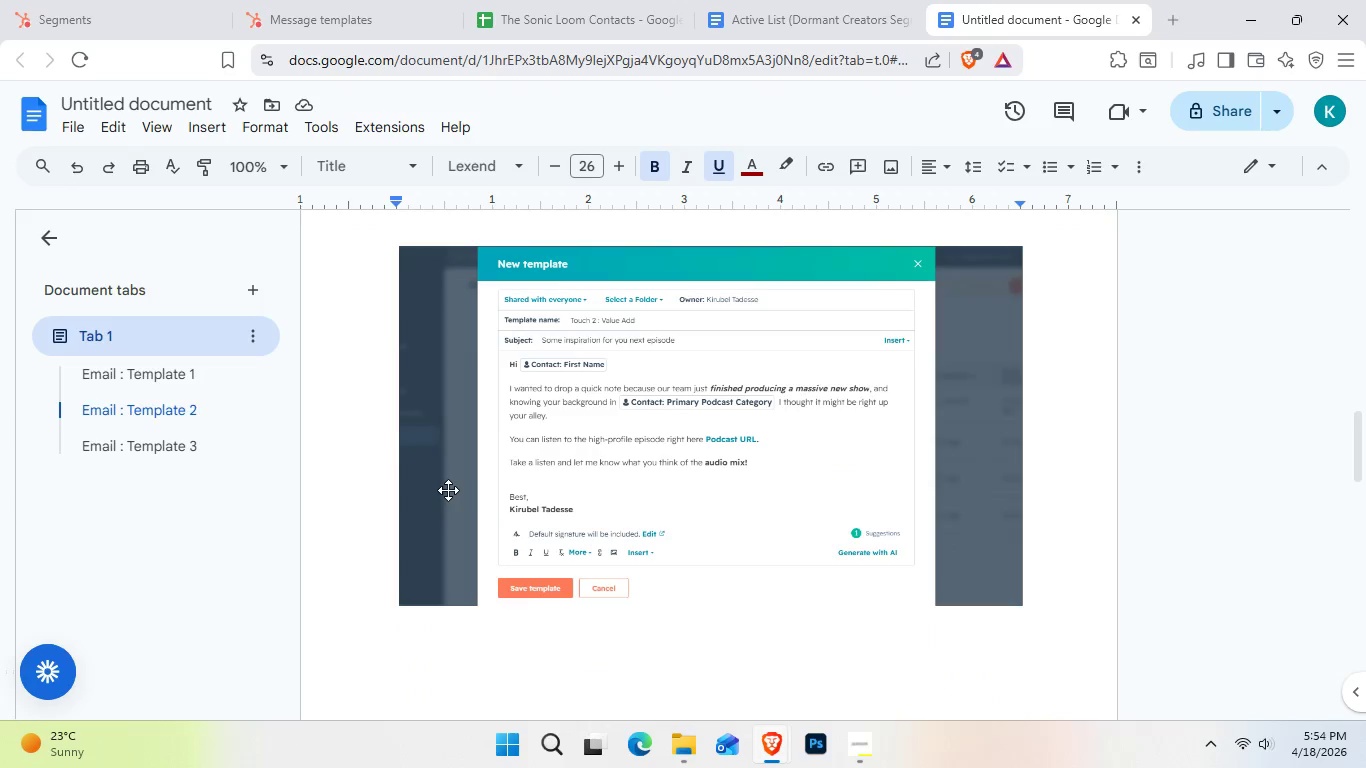 
scroll: coordinate [422, 321], scroll_direction: down, amount: 9.0
 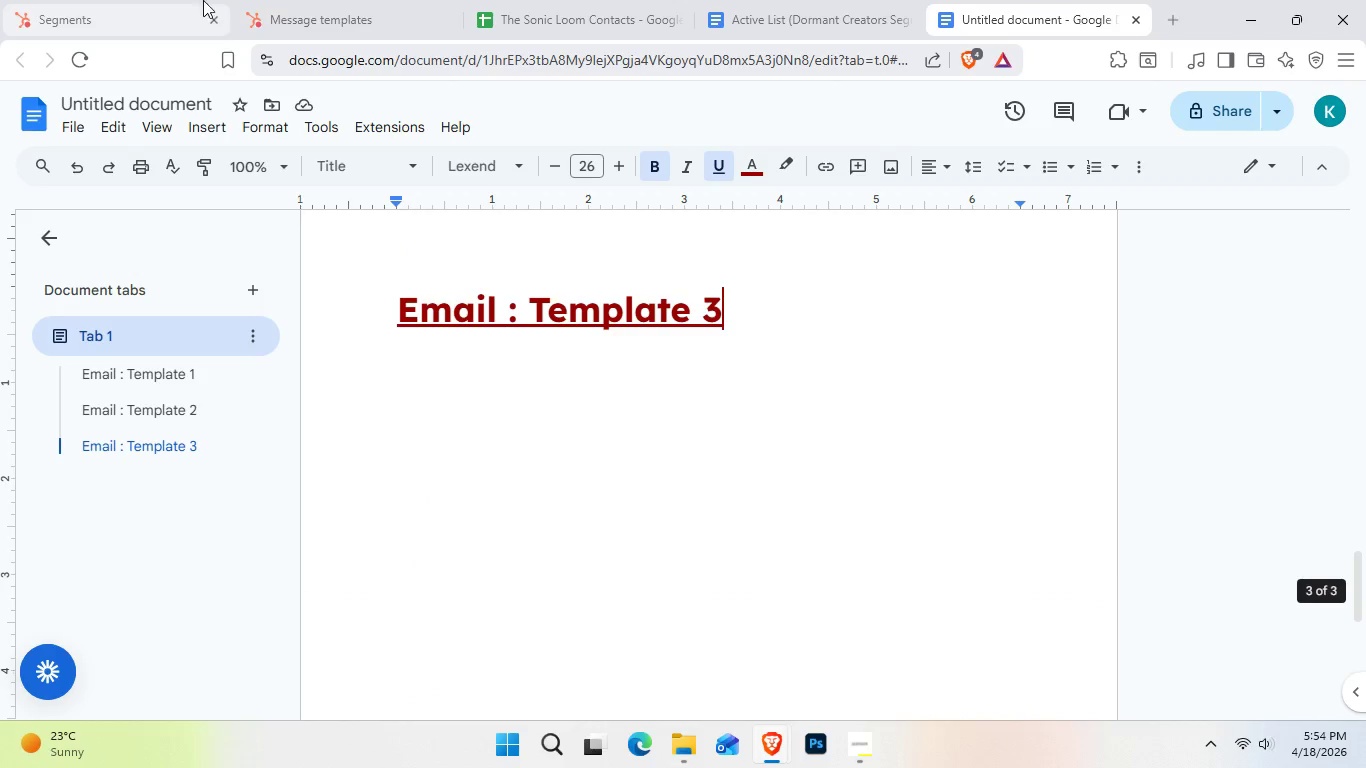 
left_click([321, 0])
 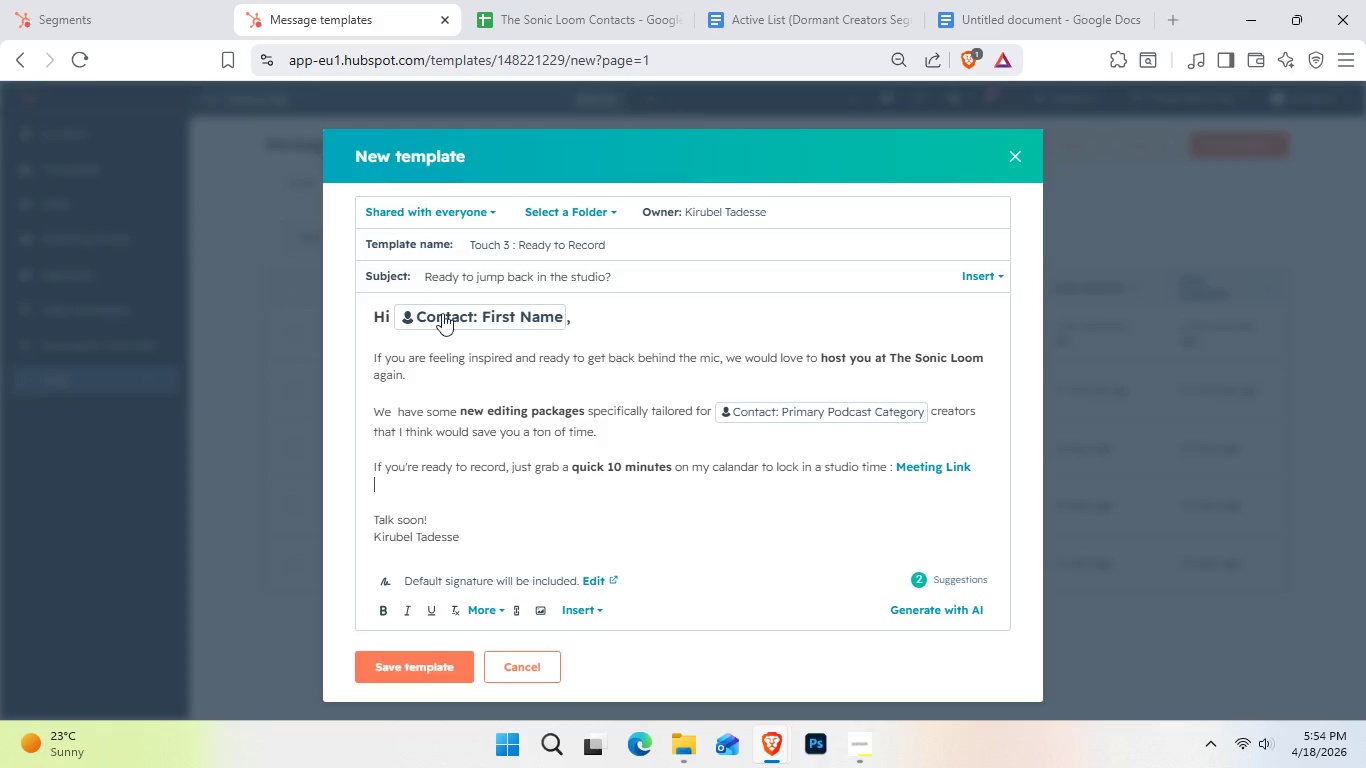 
scroll: coordinate [448, 392], scroll_direction: down, amount: 3.0
 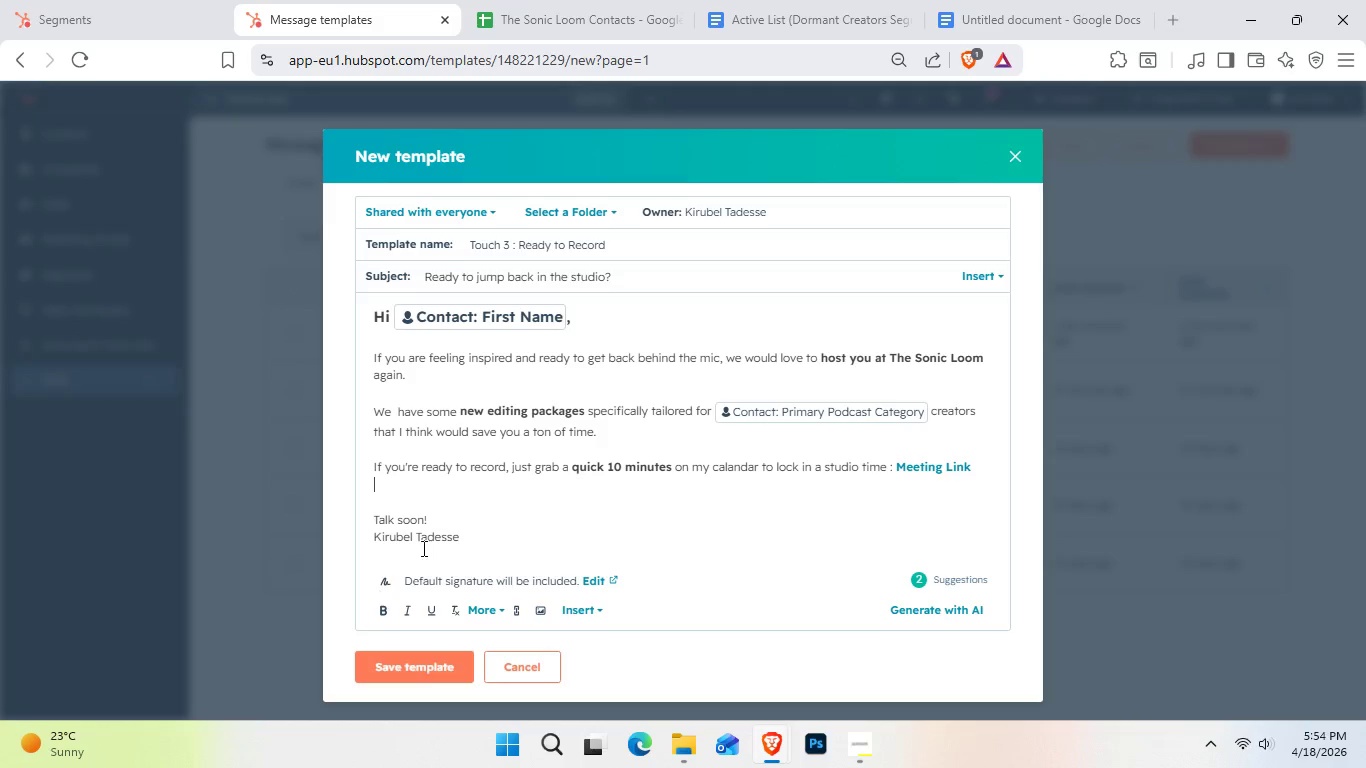 
left_click([472, 538])
 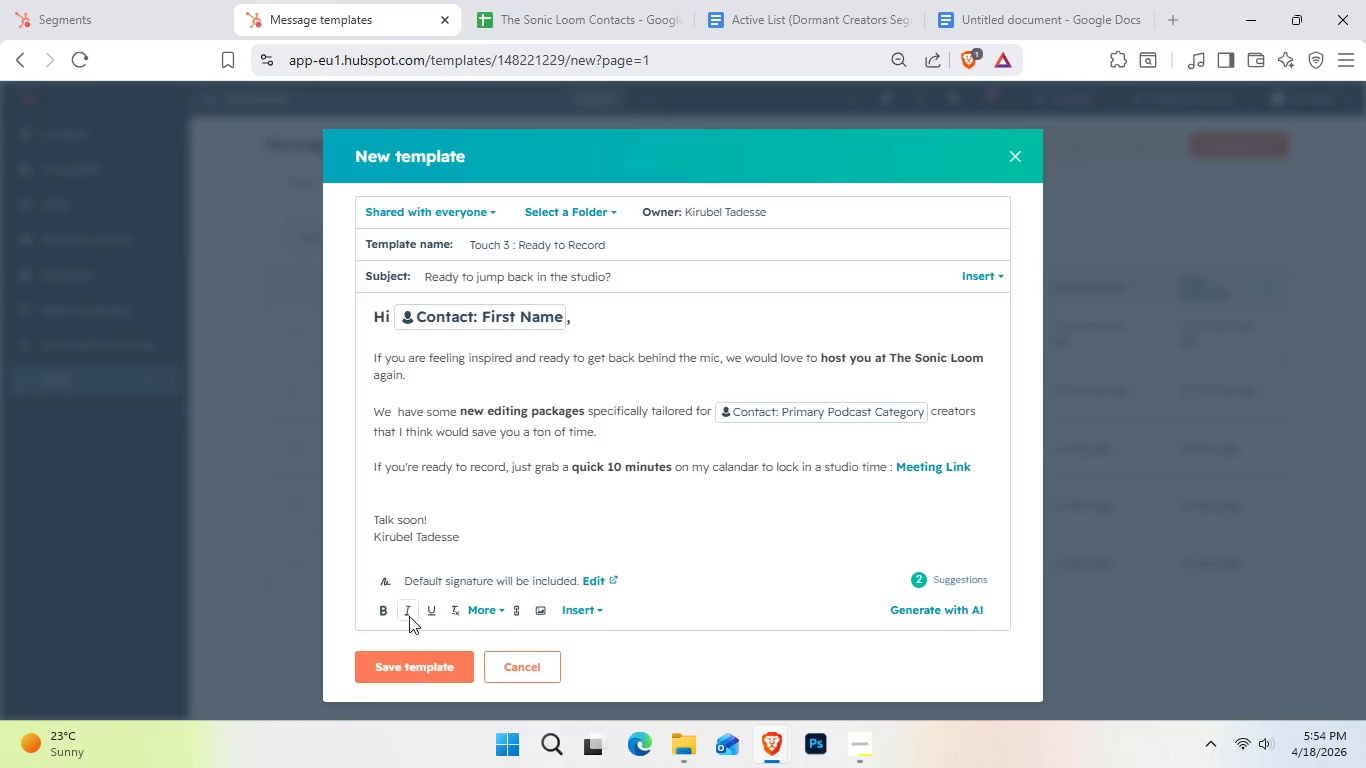 
key(Control+Shift+S)
 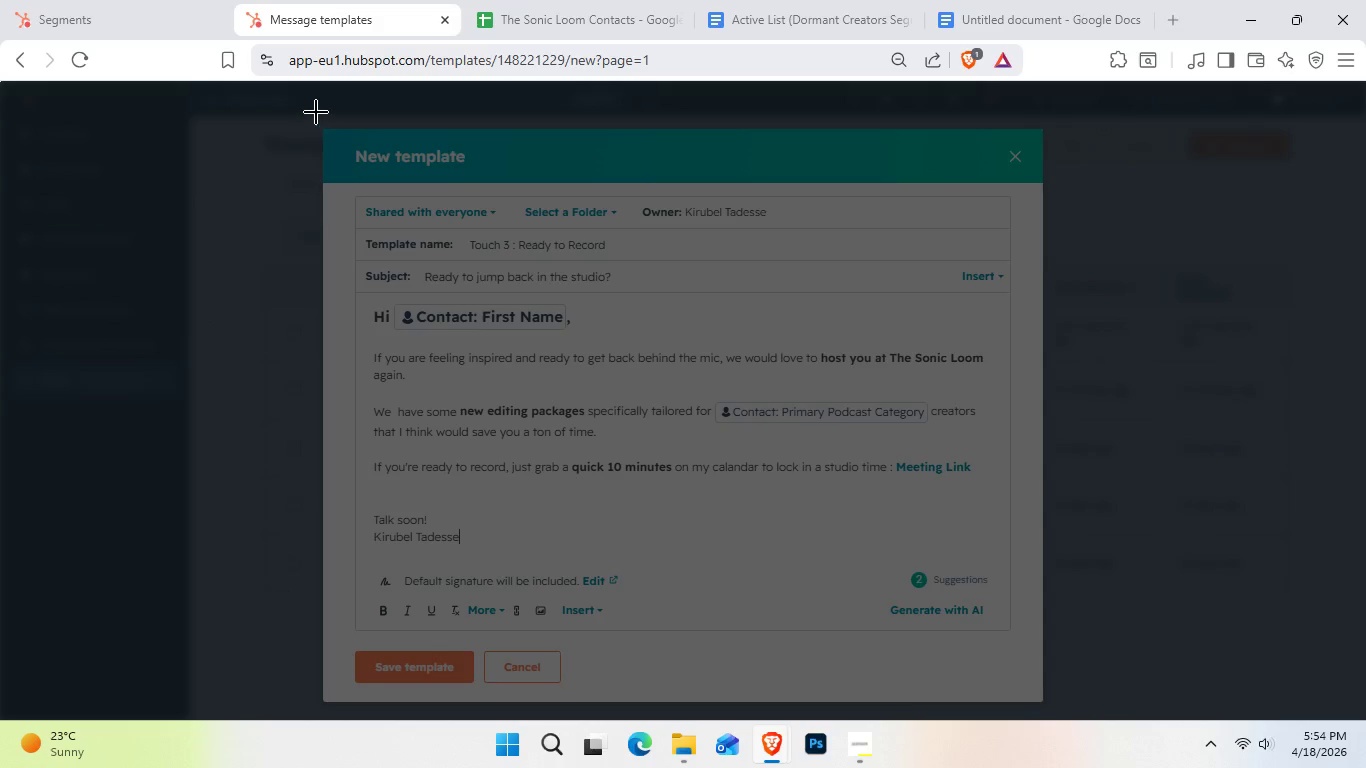 
left_click_drag(start_coordinate=[307, 112], to_coordinate=[1062, 714])
 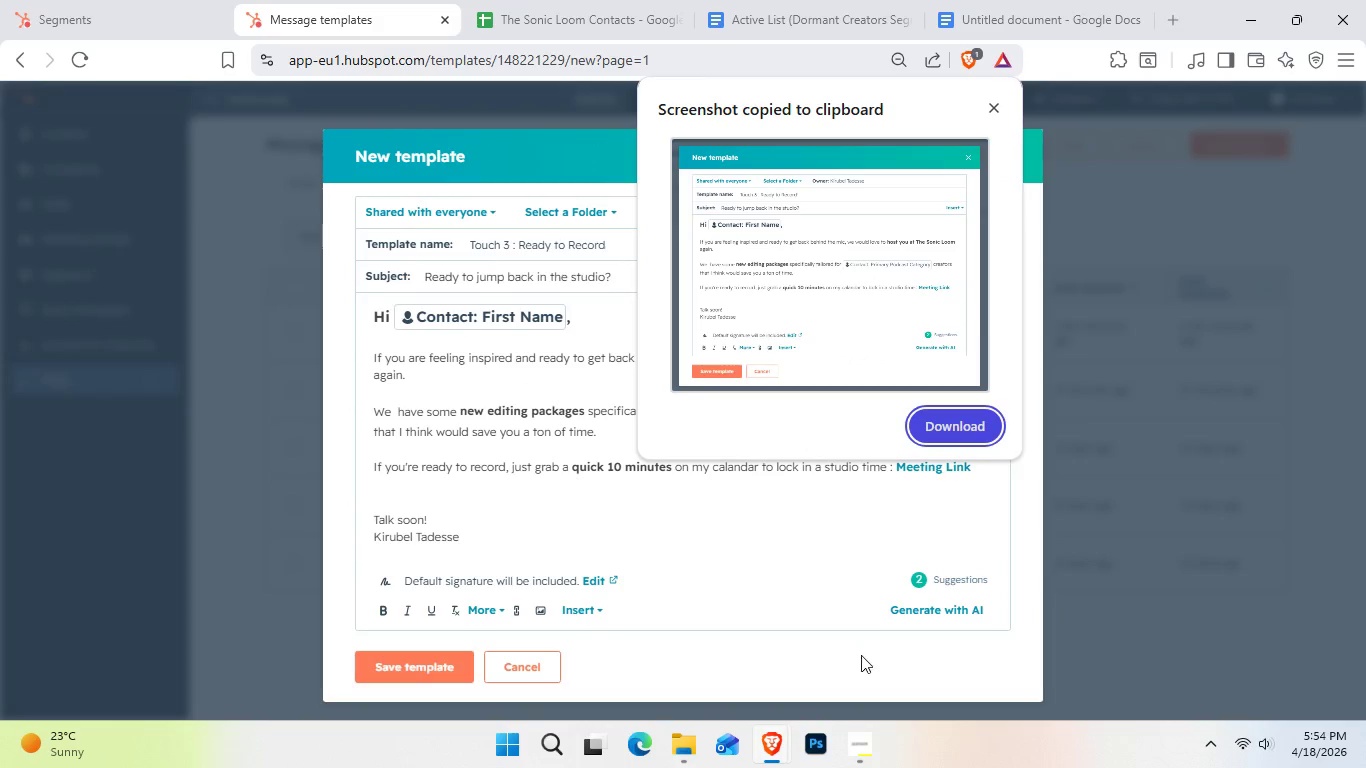 
key(Control+C)
 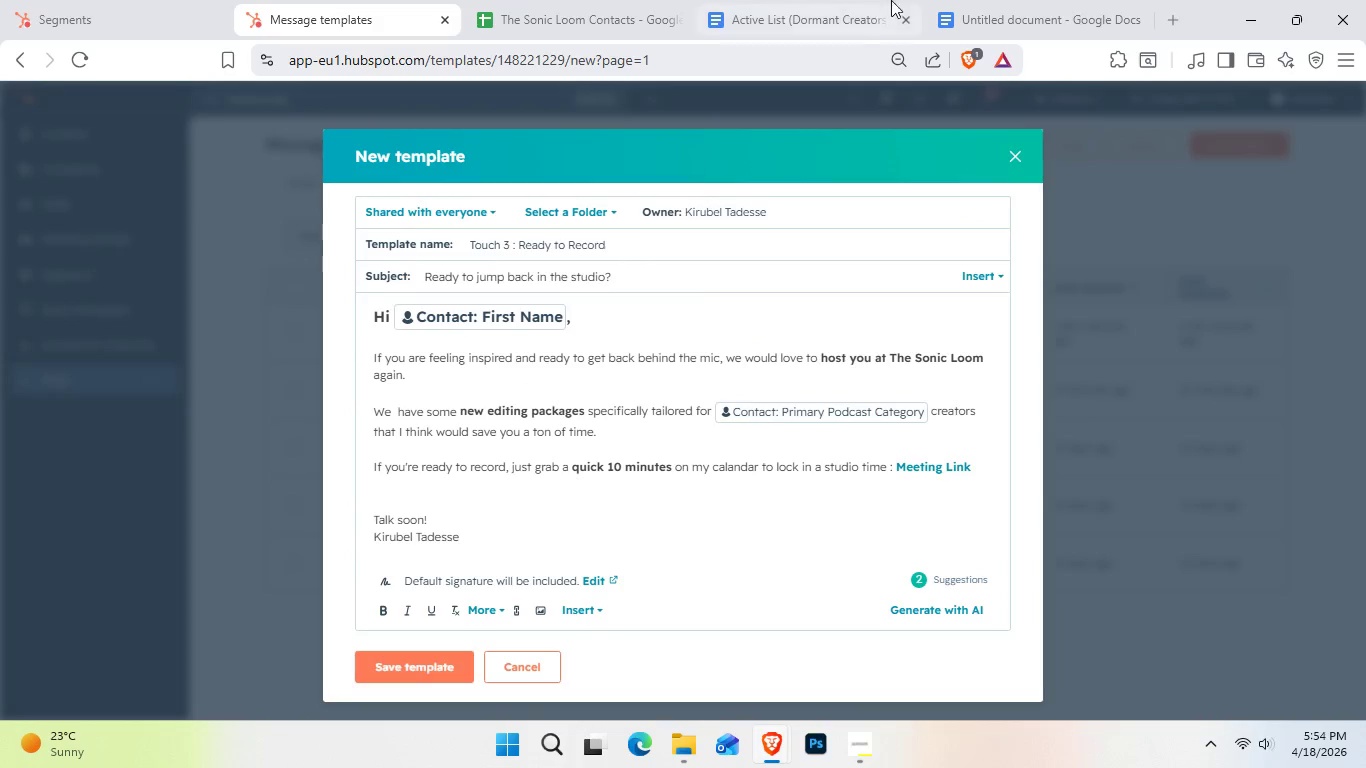 
left_click([1024, 0])
 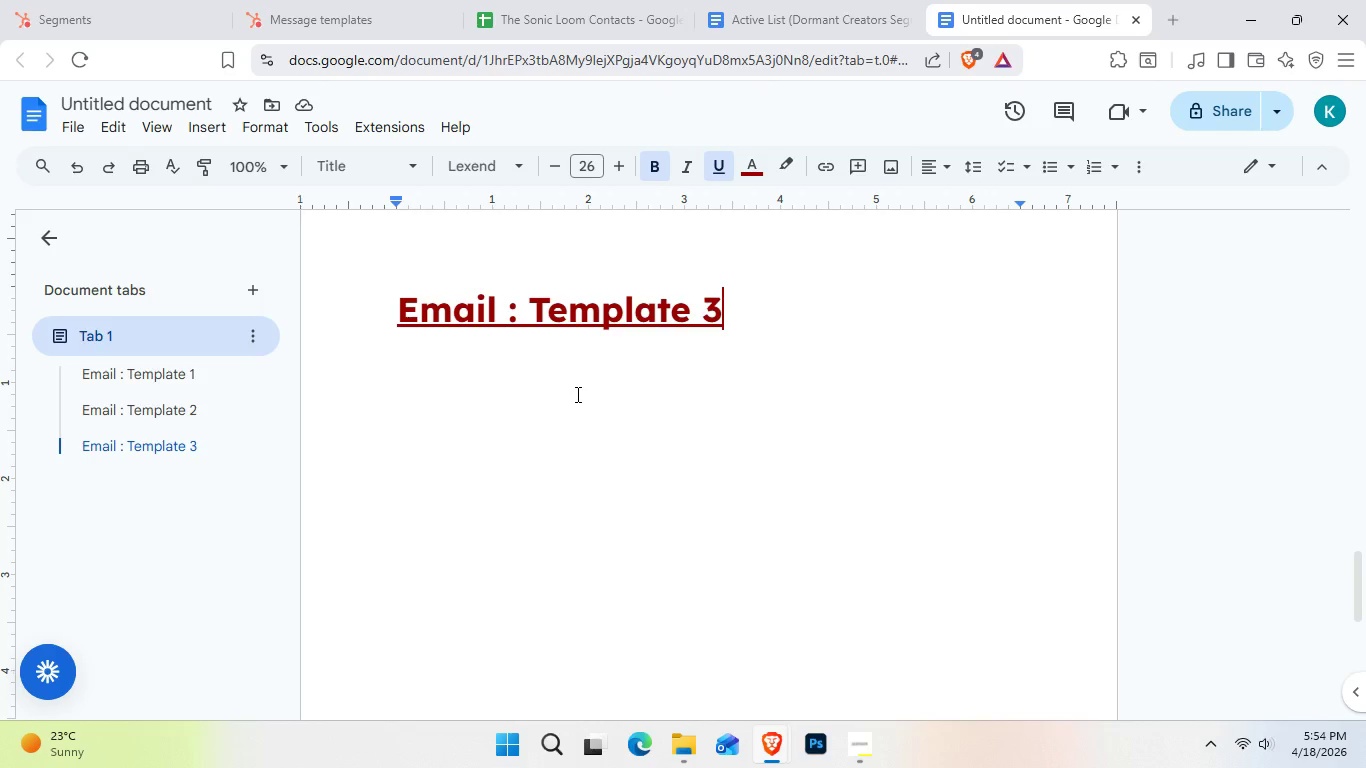 
key(PlayPause)
 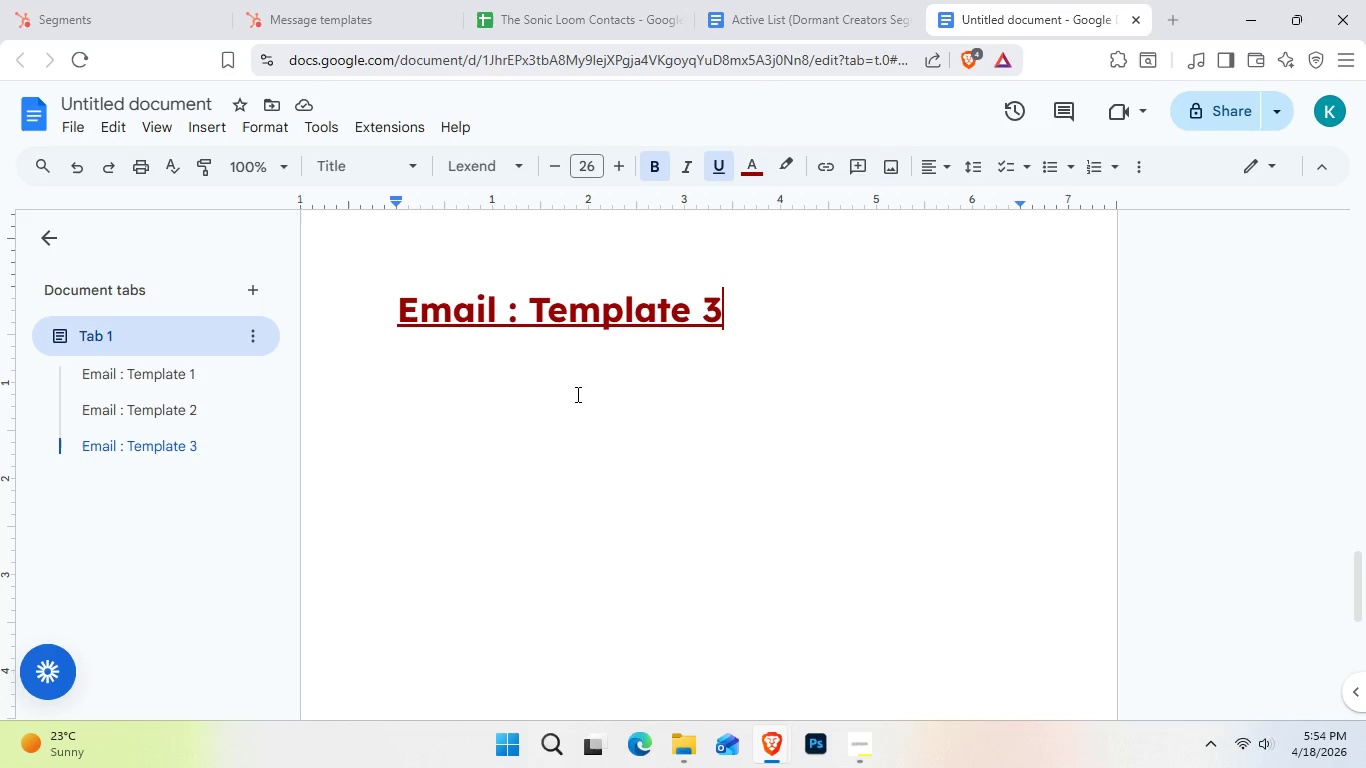 
key(Shift+Enter)
 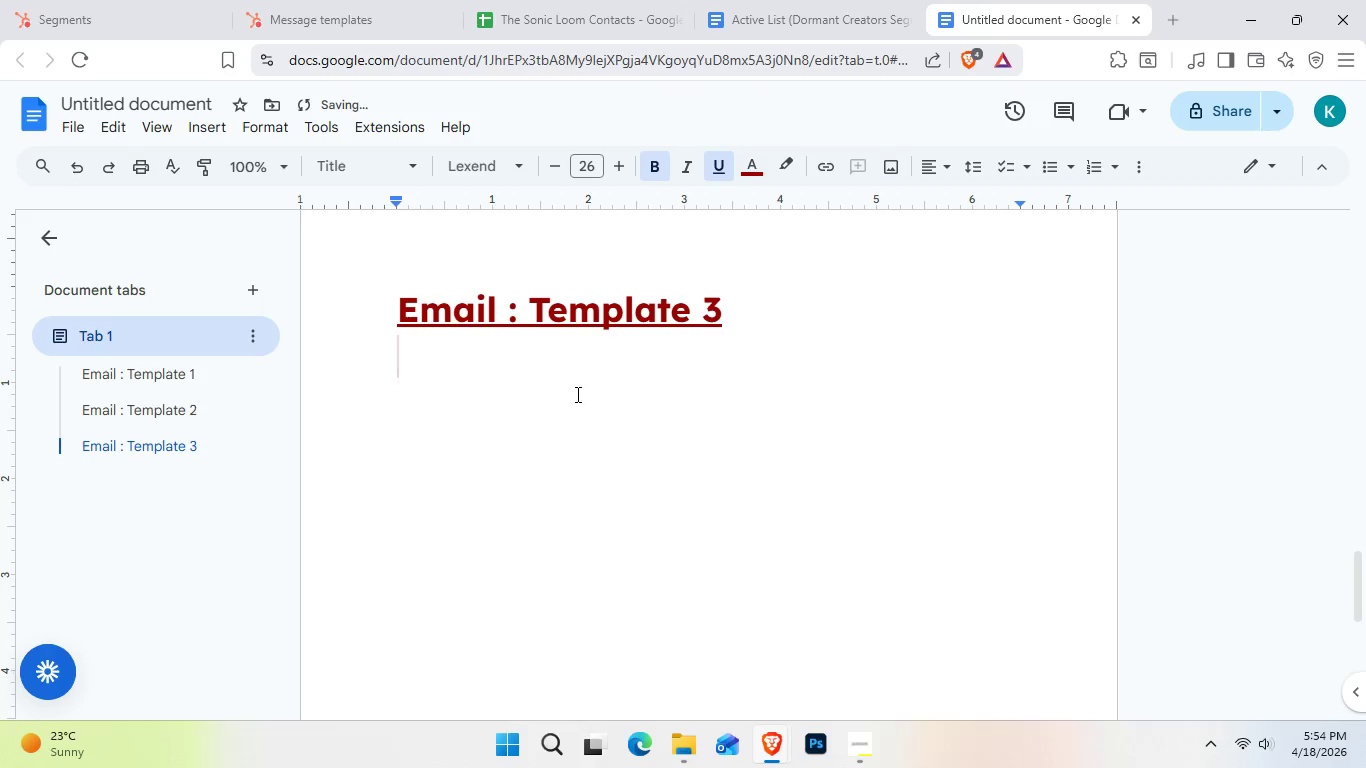 
key(Control+V)
 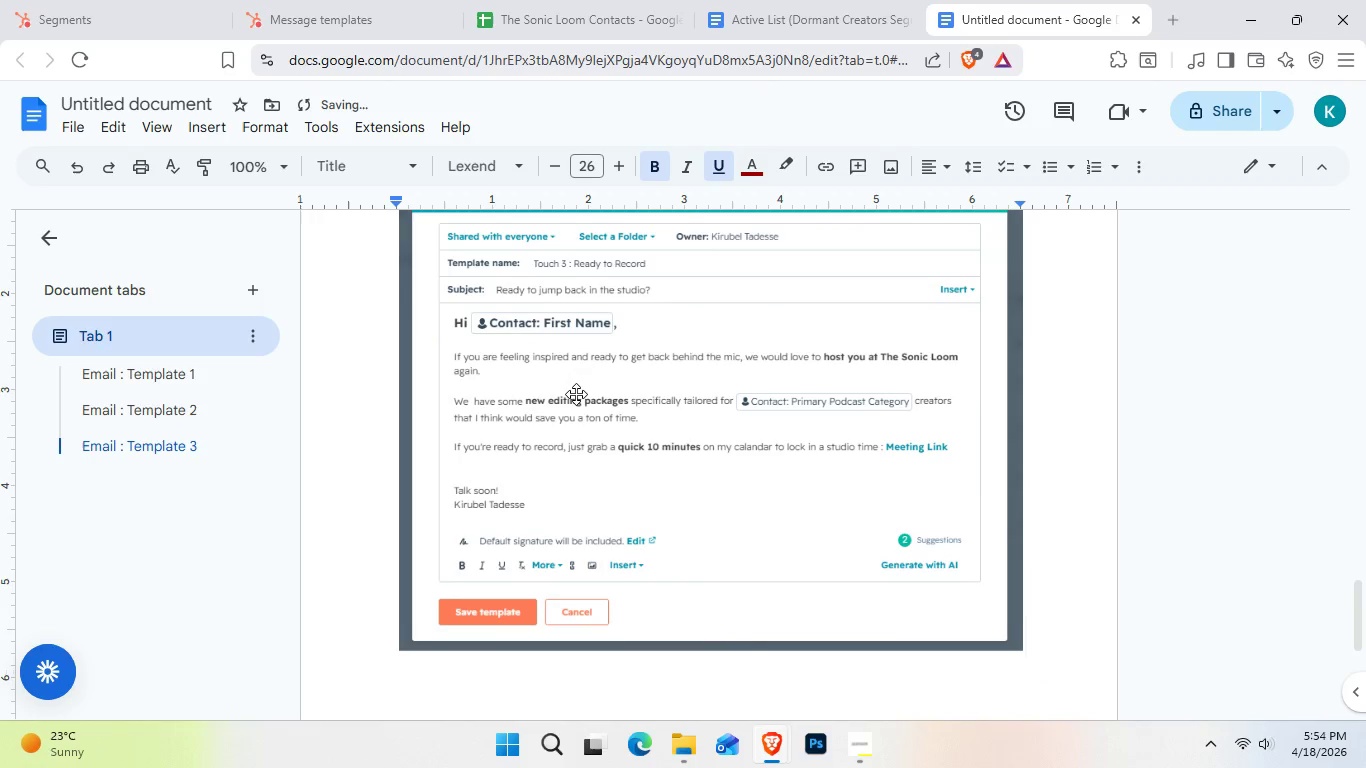 
scroll: coordinate [722, 328], scroll_direction: up, amount: 14.0
 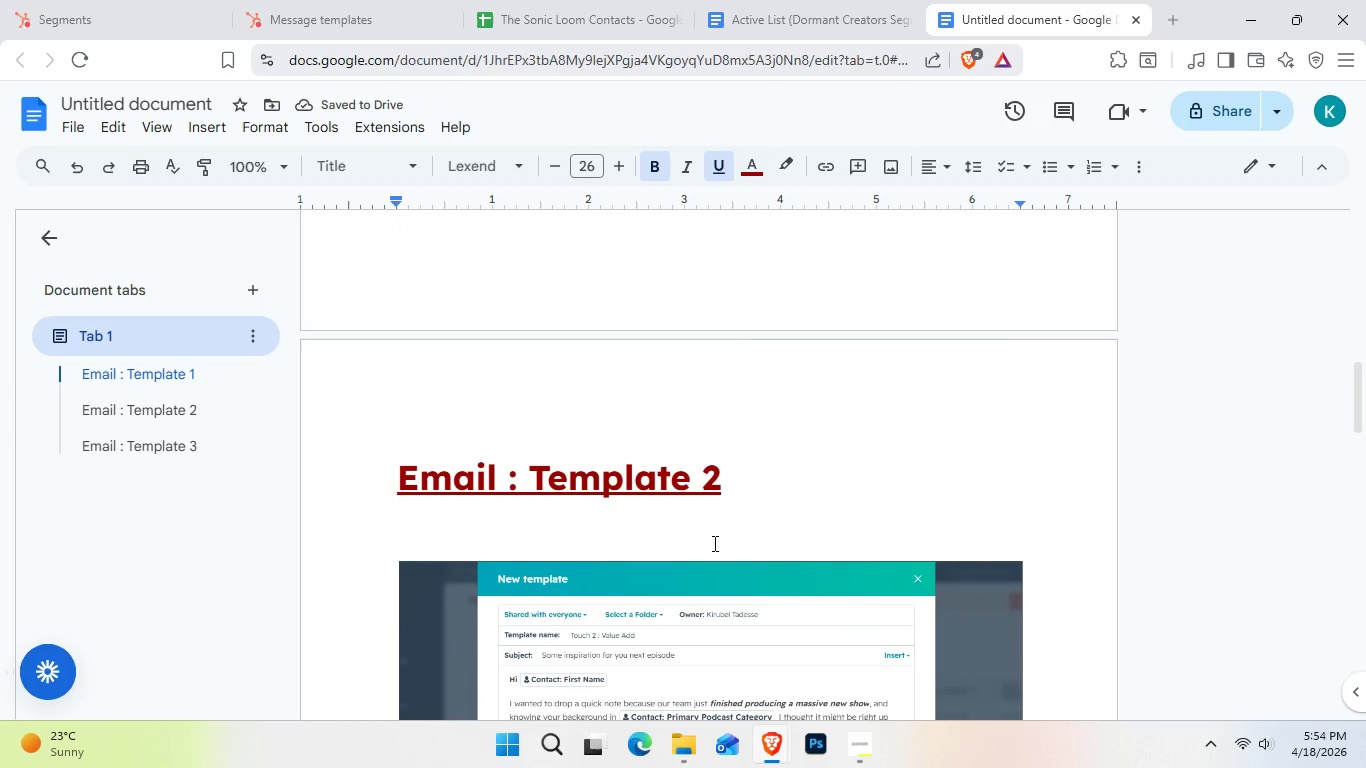 
left_click([525, 520])
 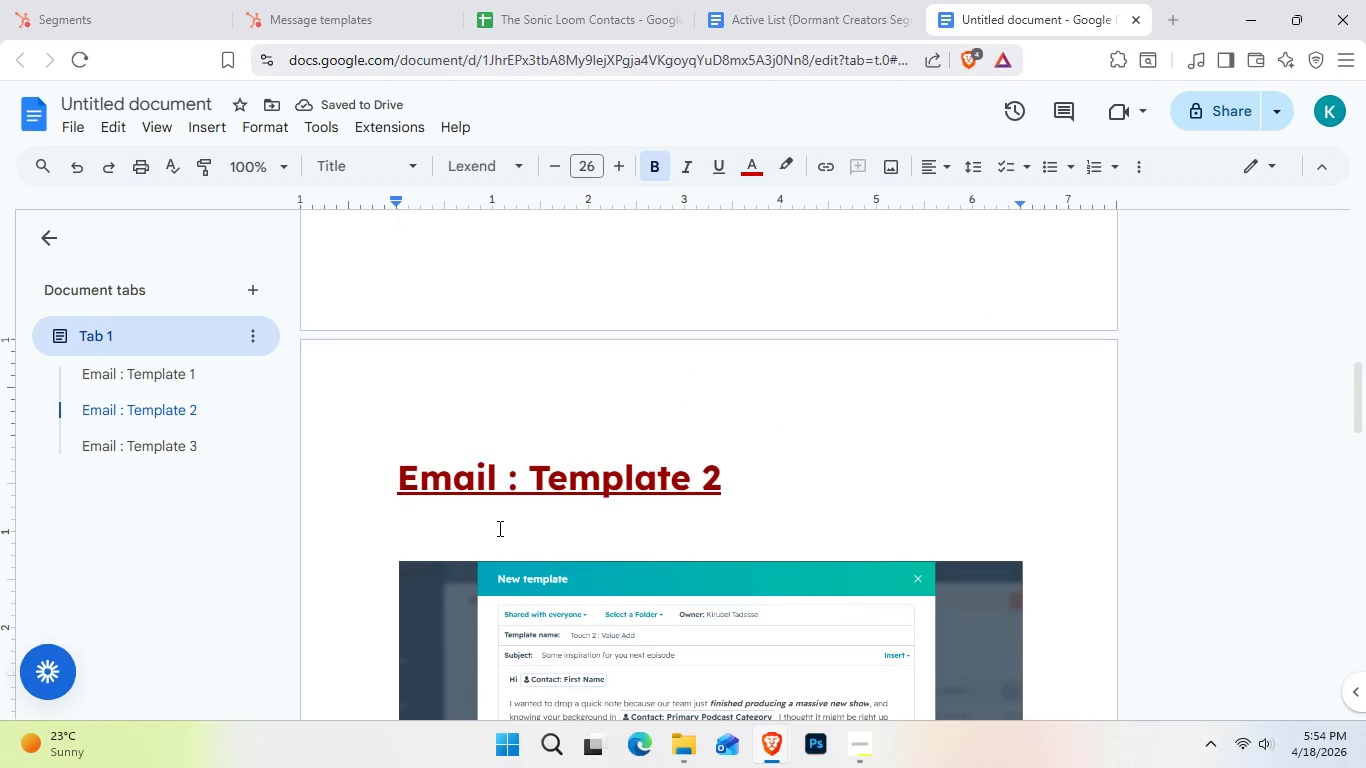 
key(Backspace)
 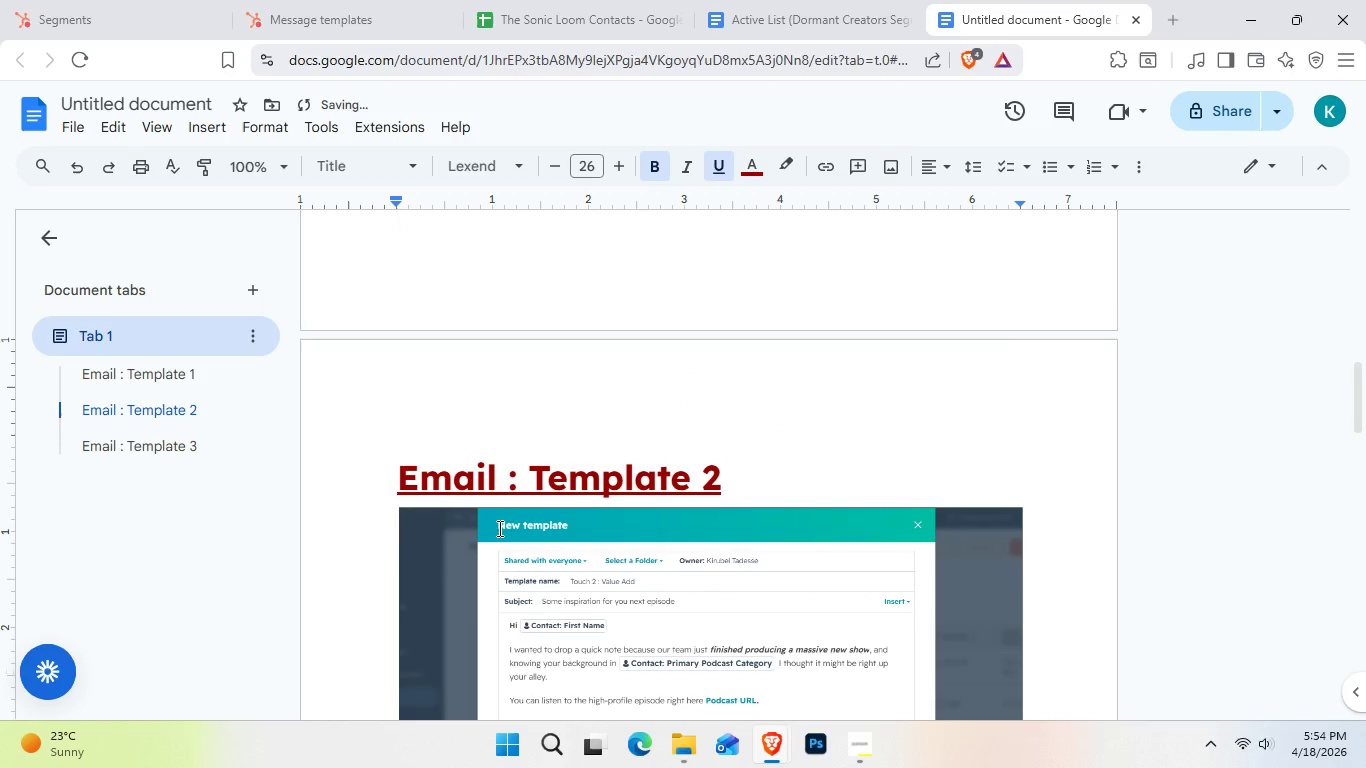 
scroll: coordinate [363, 448], scroll_direction: up, amount: 10.0
 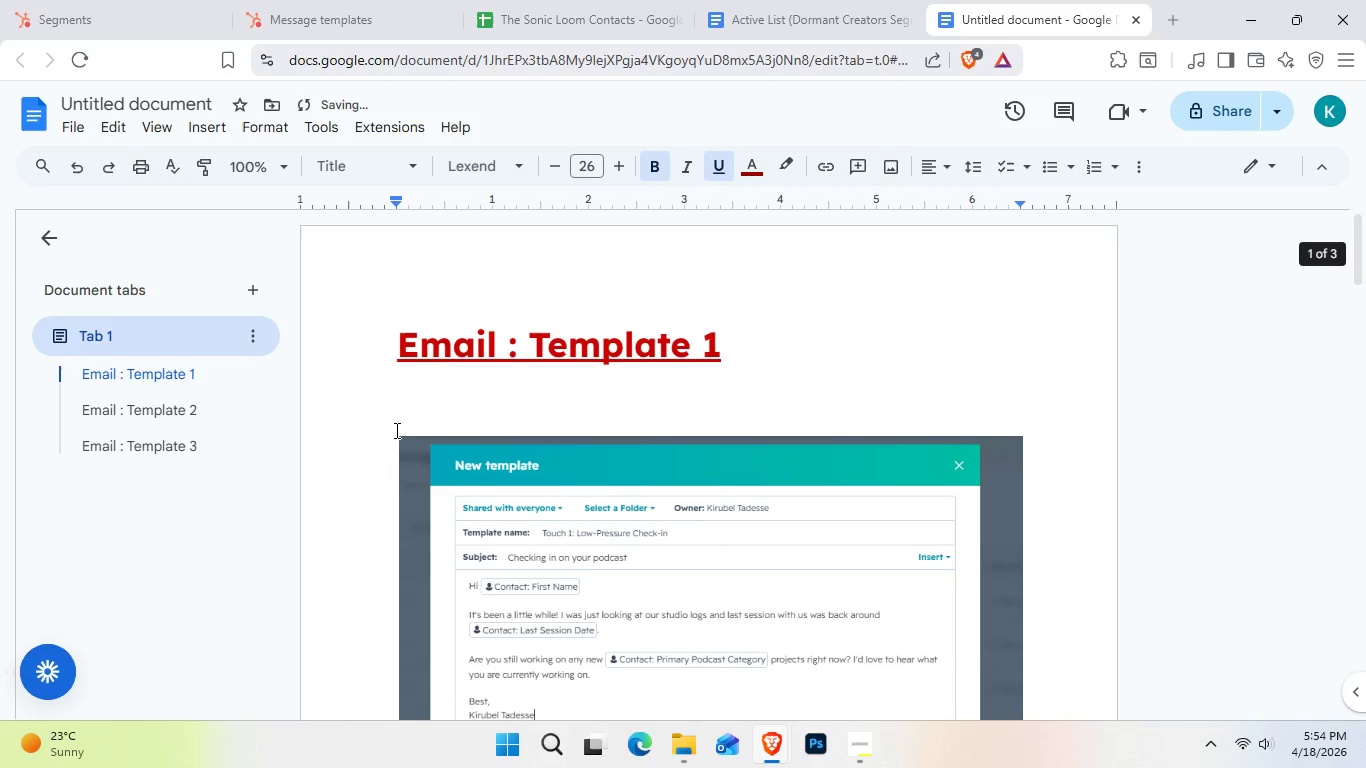 
left_click([397, 420])
 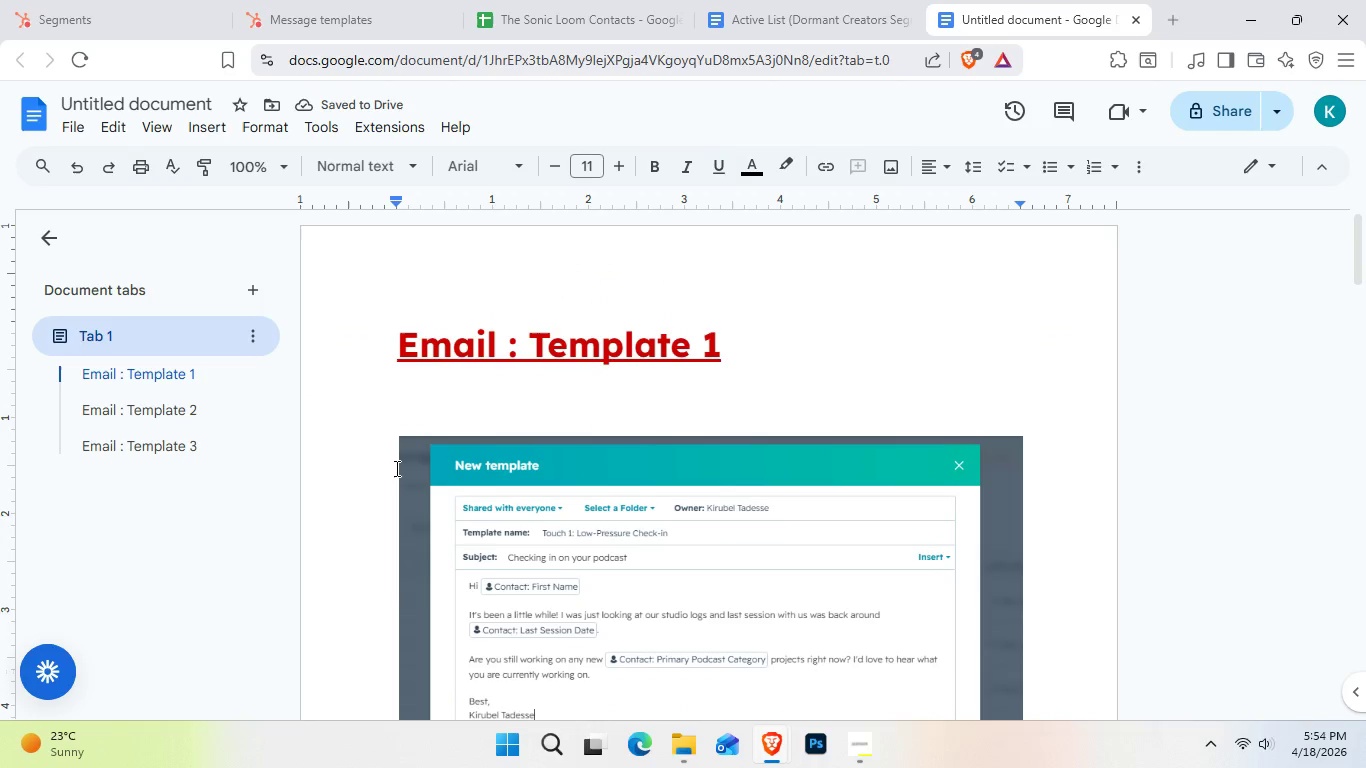 
key(Backspace)
 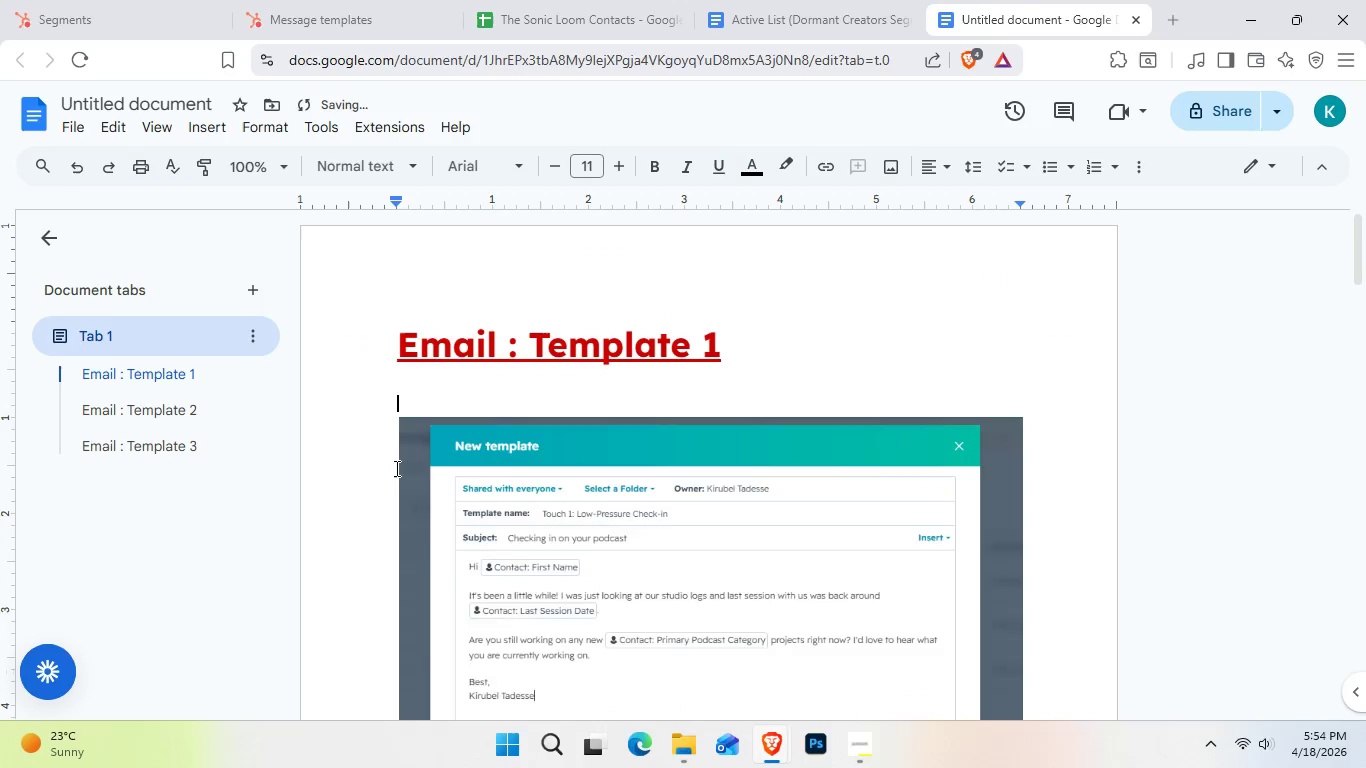 
key(Backspace)
 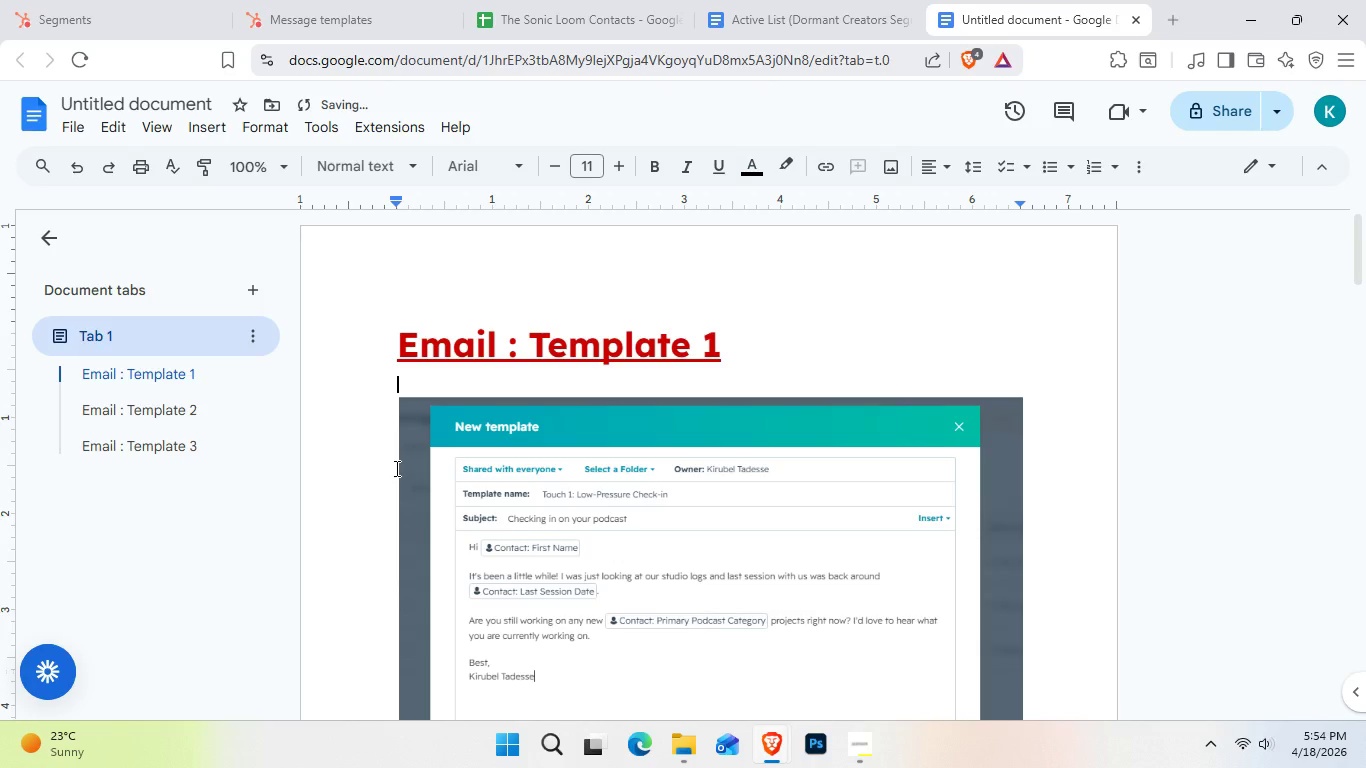 
key(Backspace)
 